 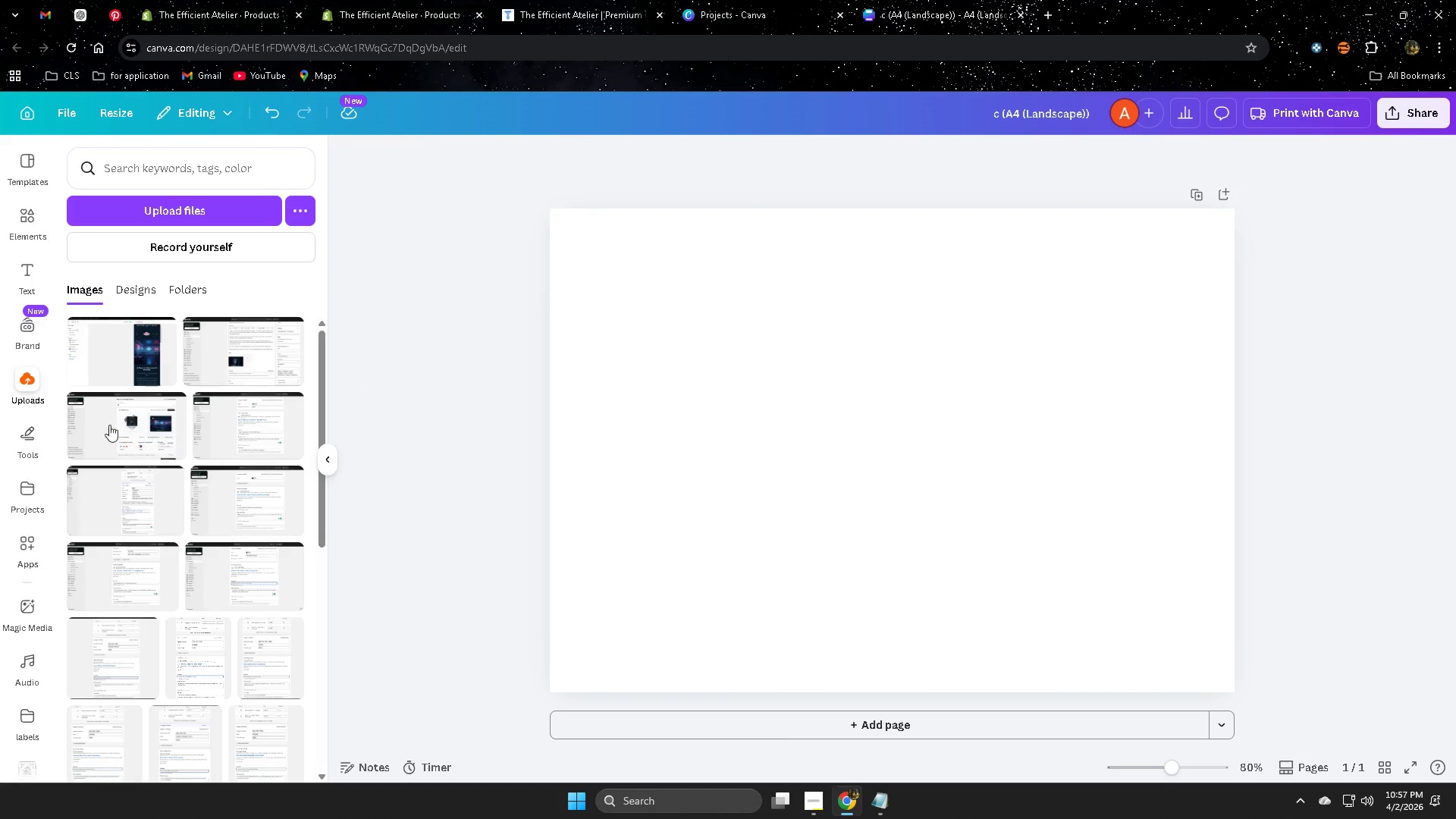 
left_click([155, 204])
 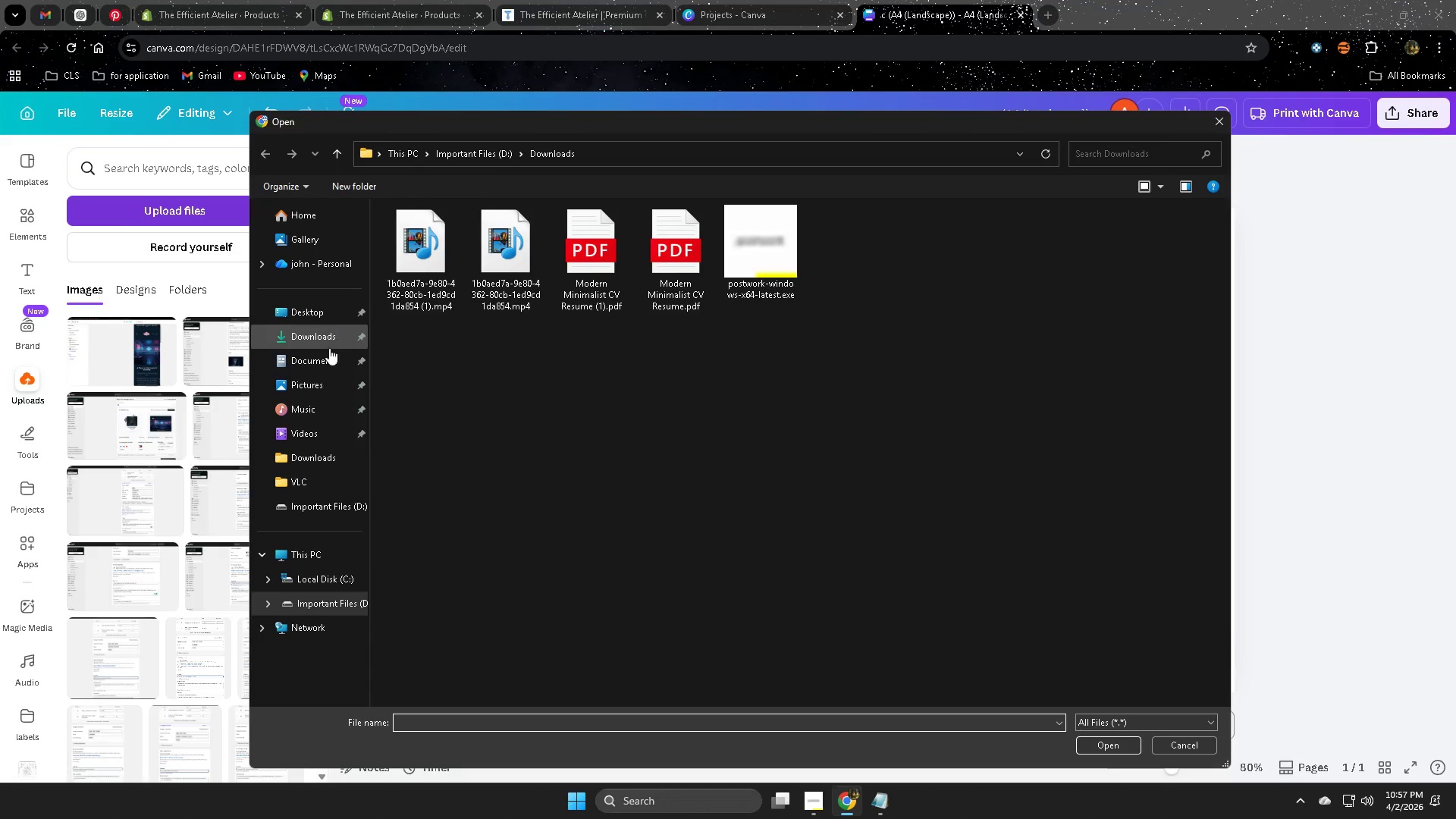 
left_click([357, 511])
 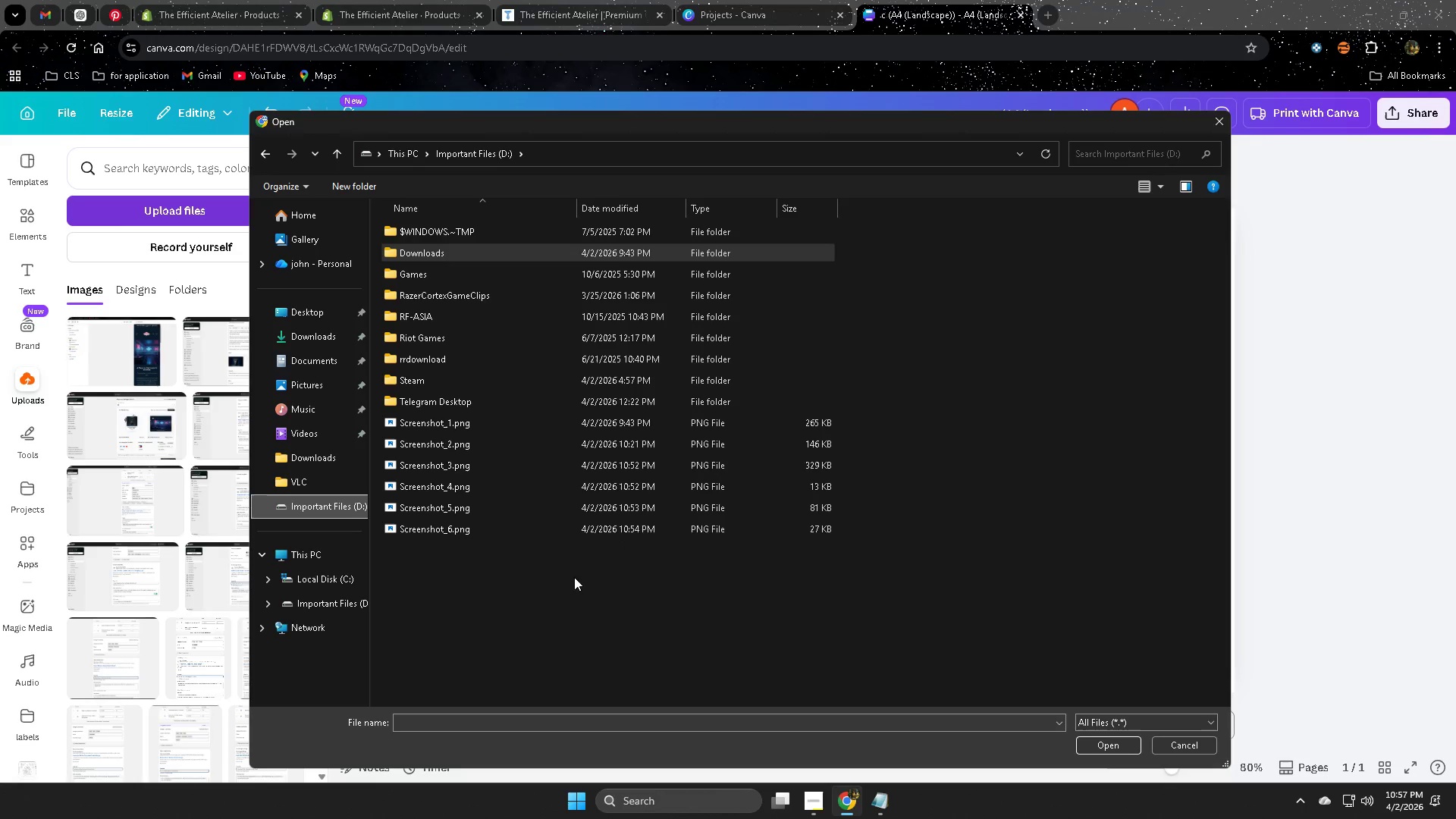 
left_click_drag(start_coordinate=[548, 554], to_coordinate=[494, 427])
 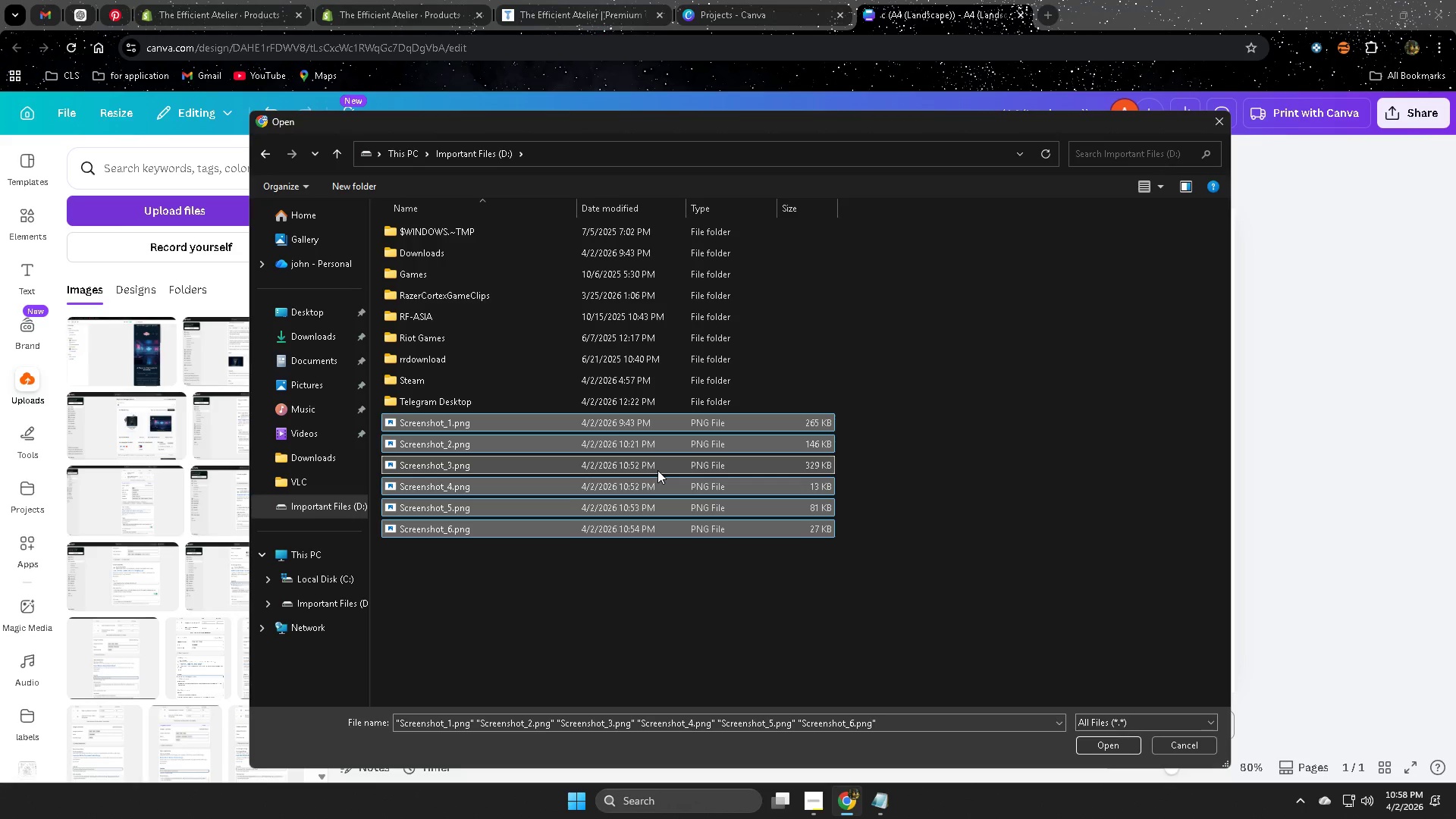 
wait(5.86)
 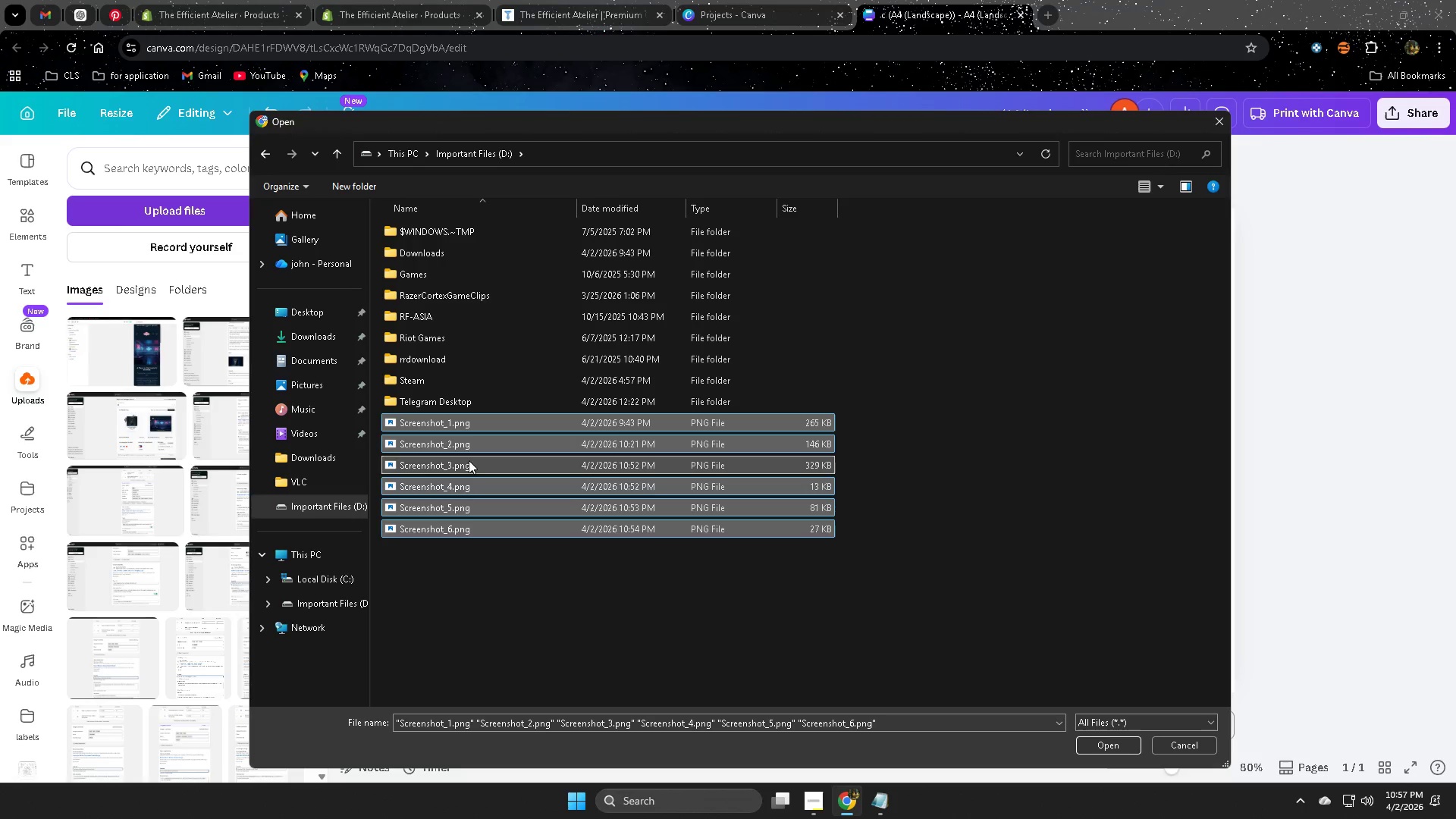 
left_click([1097, 747])
 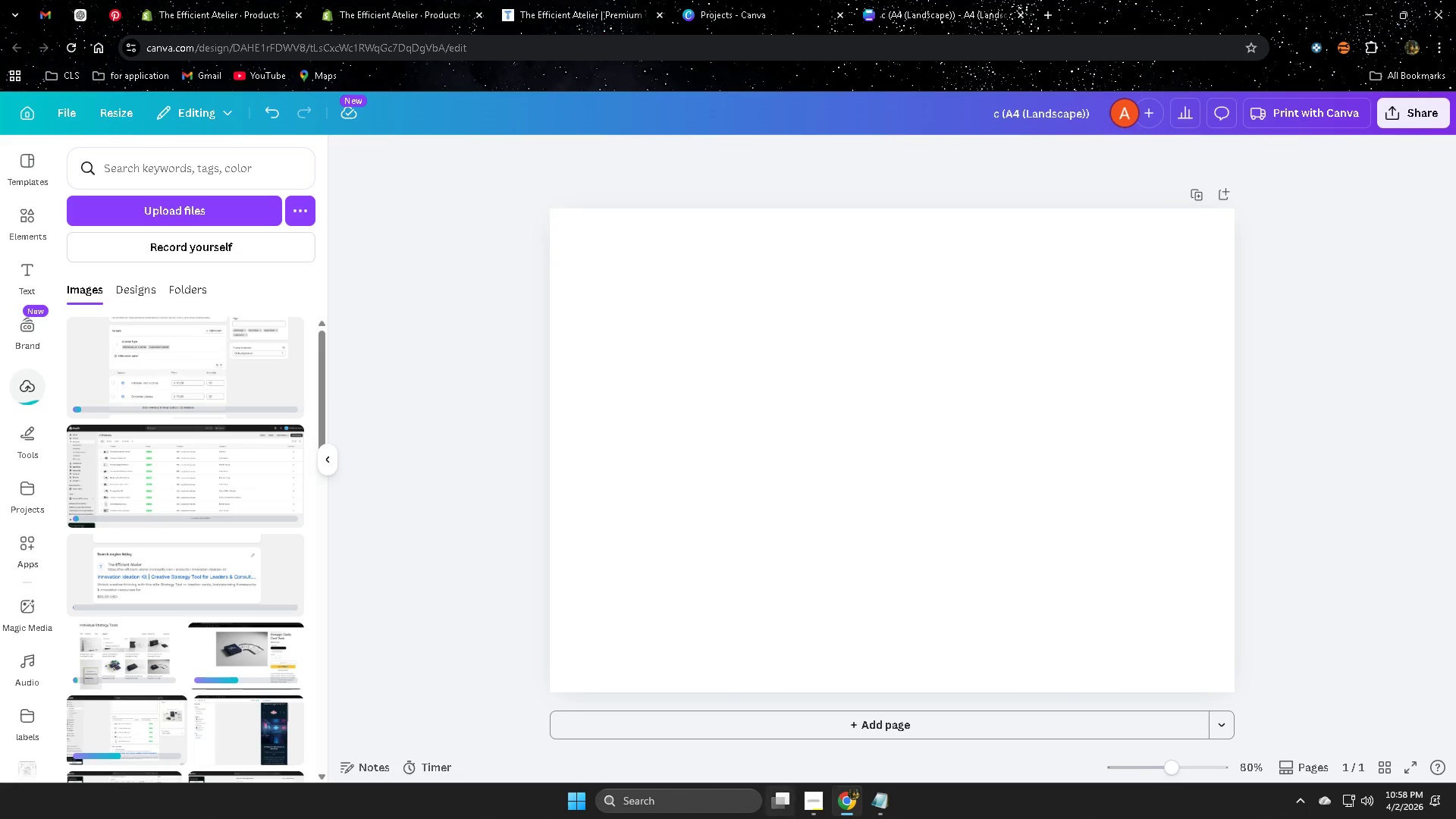 
left_click([811, 802])
 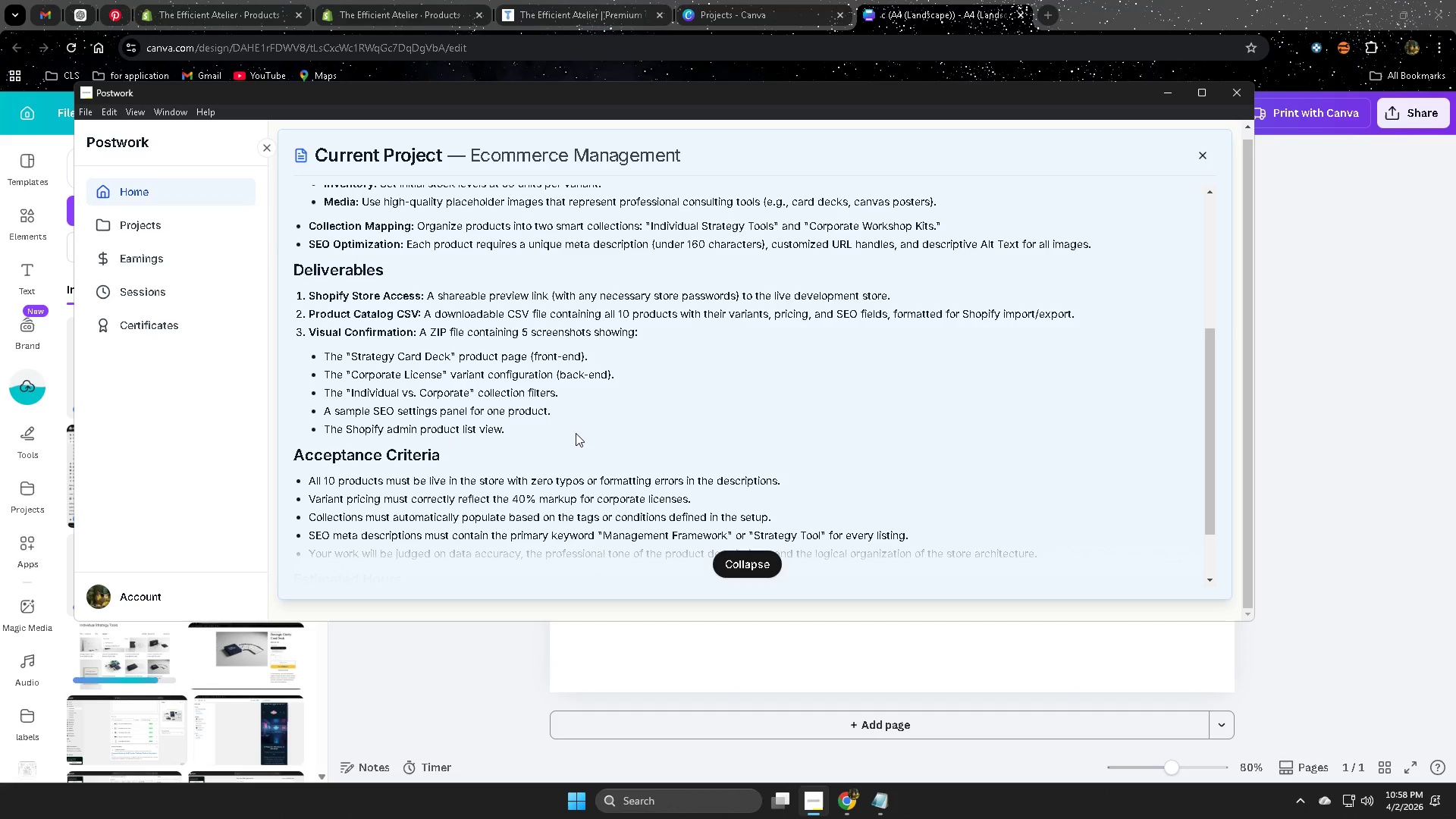 
wait(8.98)
 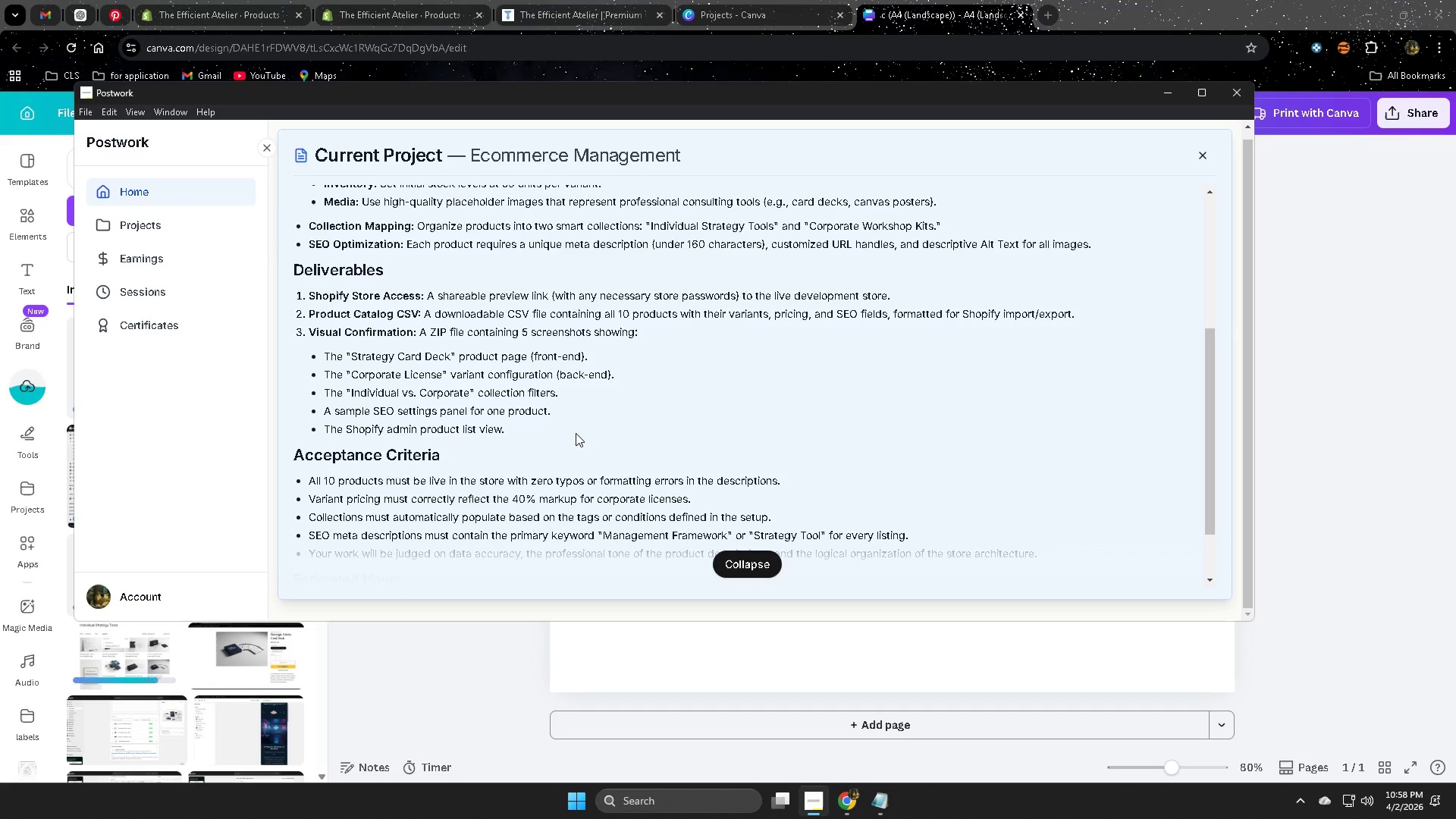 
left_click([181, 353])
 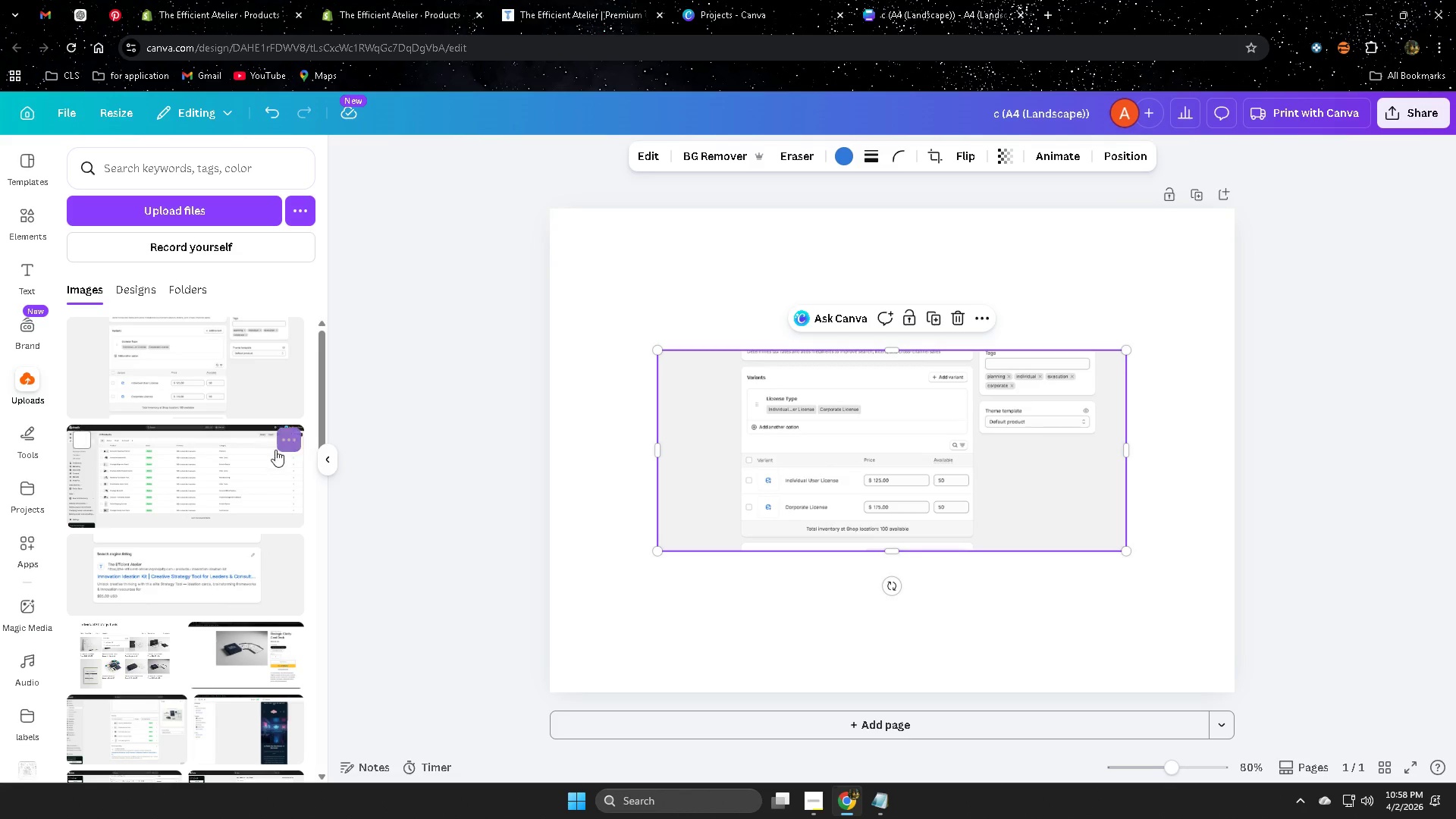 
scroll: coordinate [255, 579], scroll_direction: down, amount: 3.0
 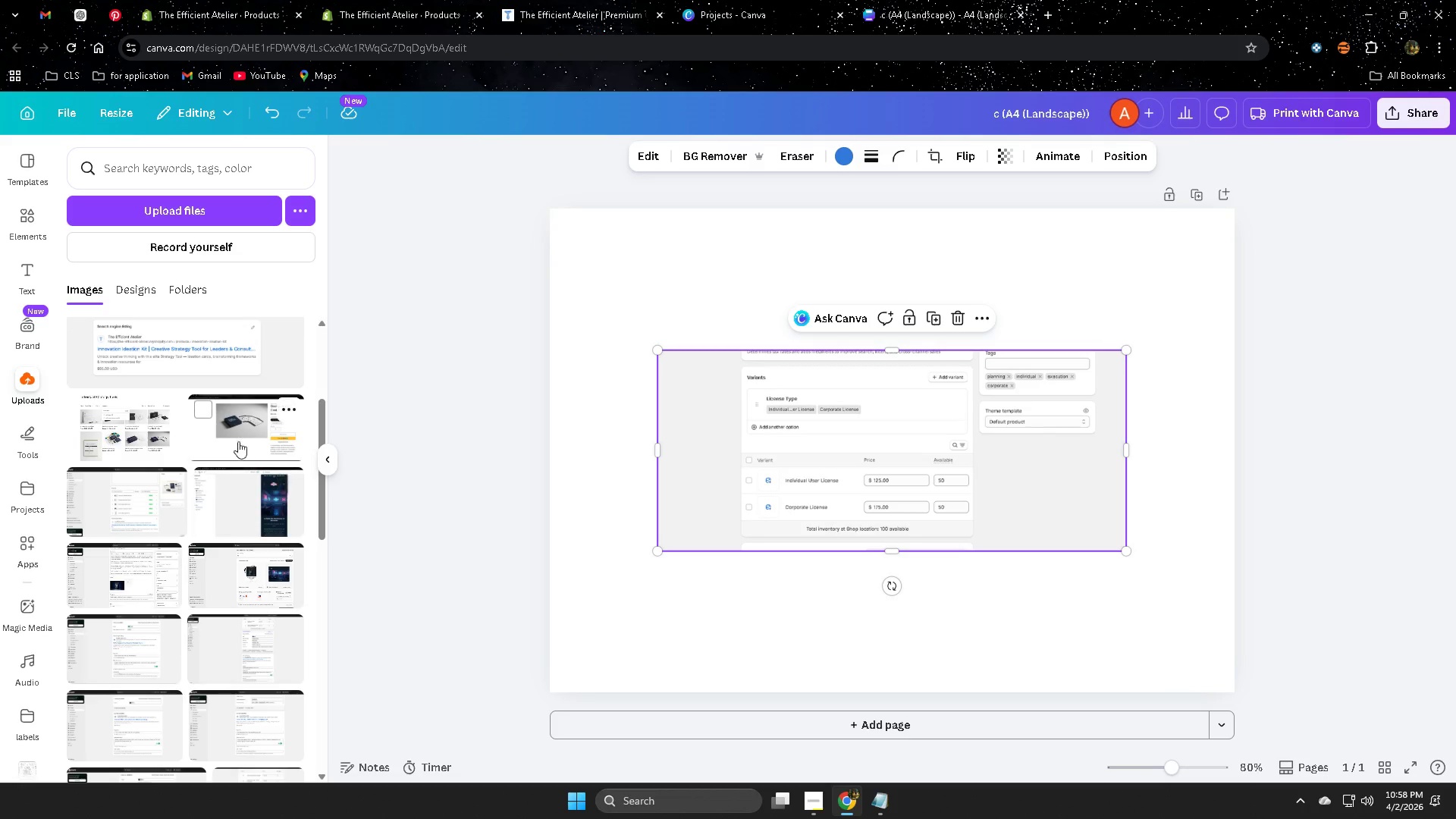 
left_click([241, 429])
 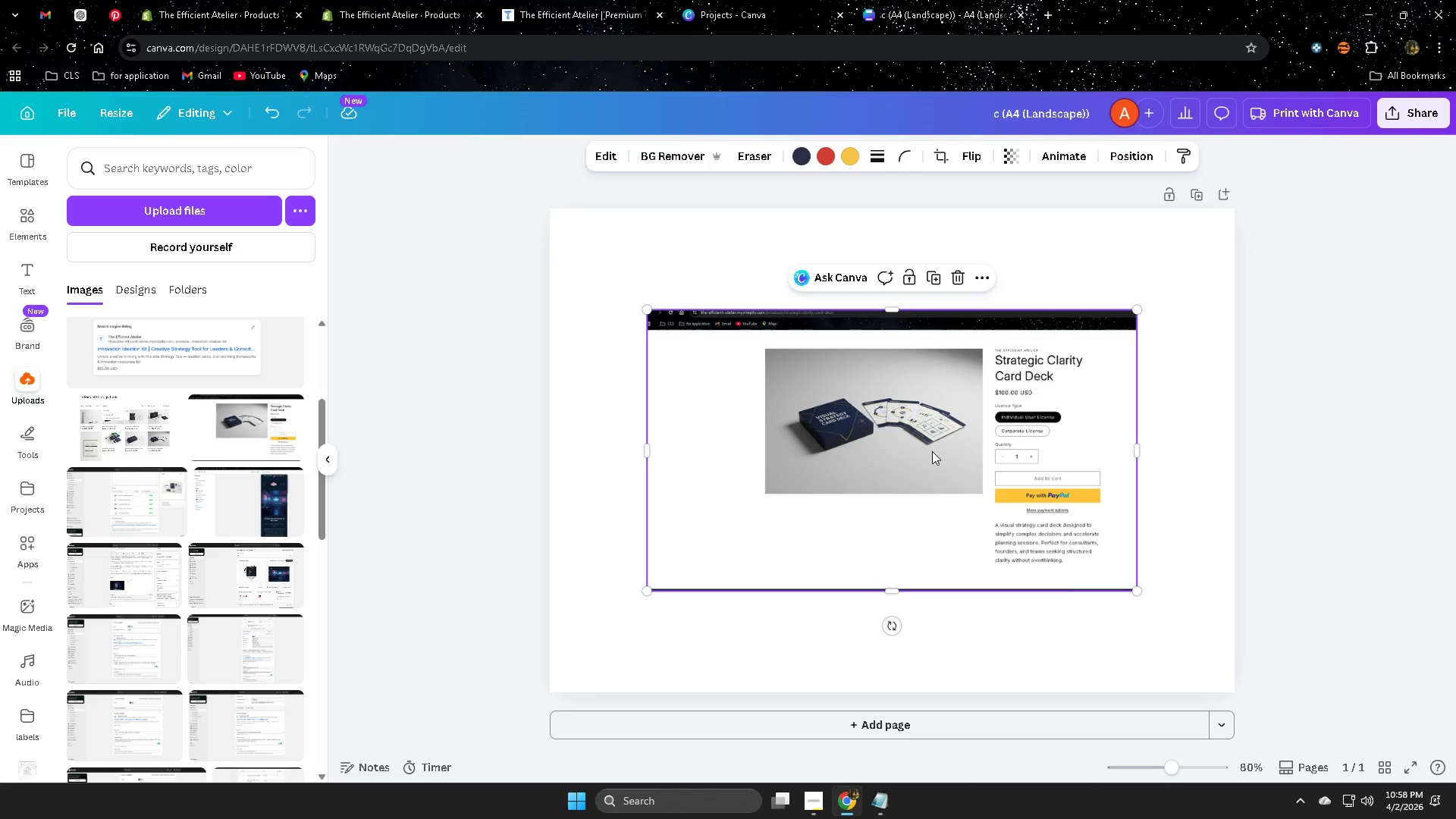 
left_click_drag(start_coordinate=[932, 447], to_coordinate=[841, 353])
 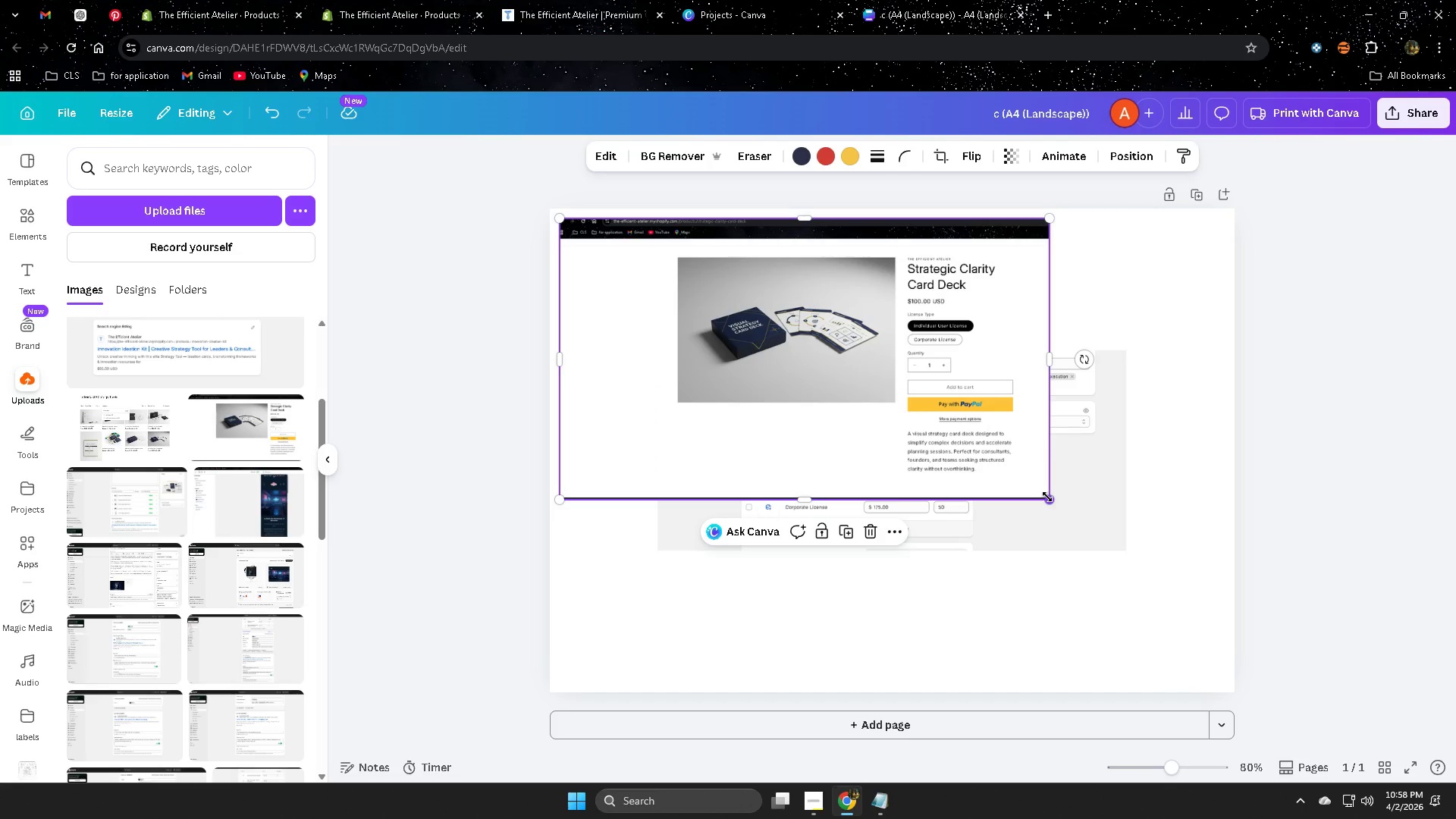 
left_click_drag(start_coordinate=[1047, 497], to_coordinate=[1165, 694])
 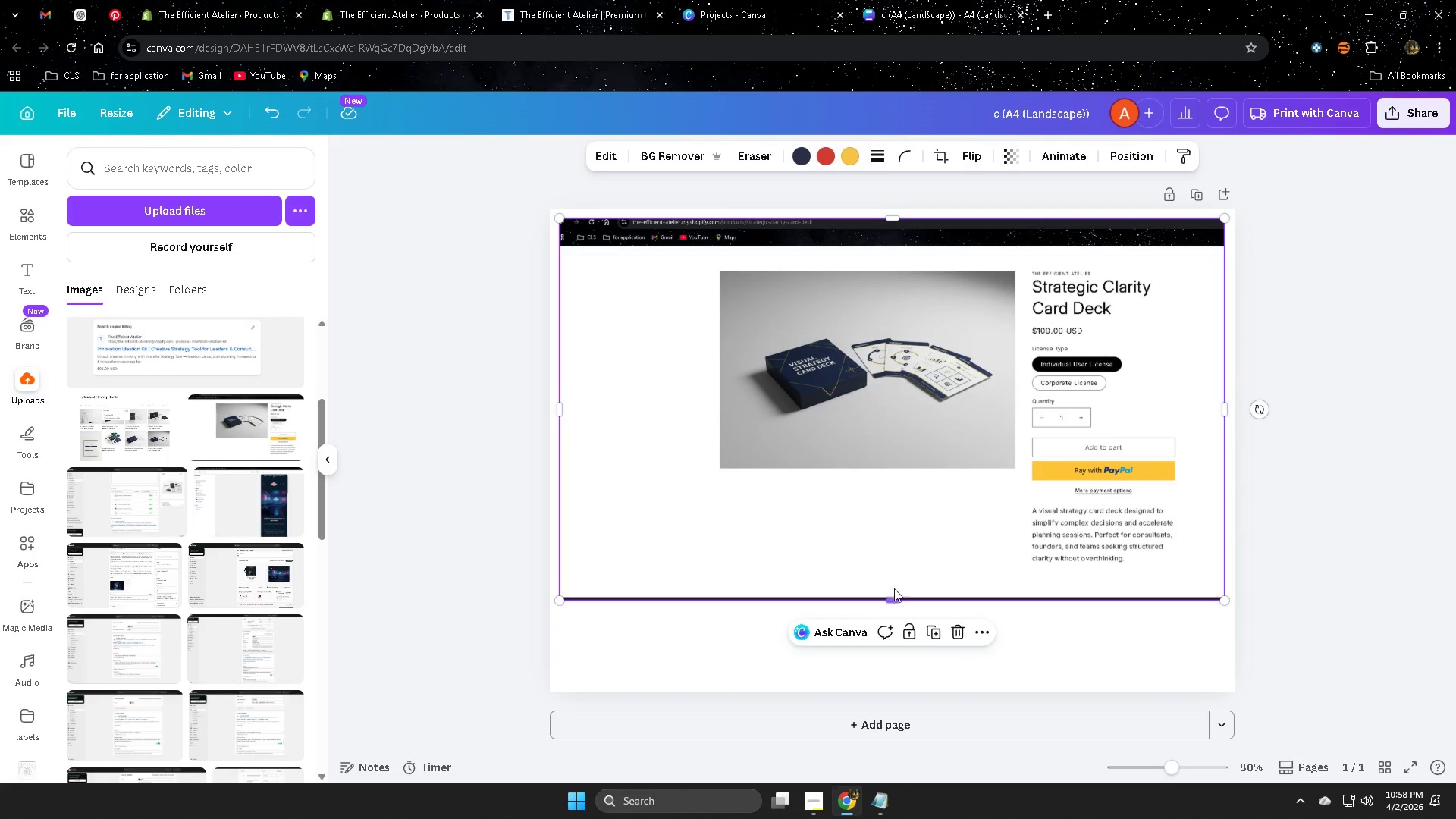 
left_click_drag(start_coordinate=[921, 513], to_coordinate=[918, 549])
 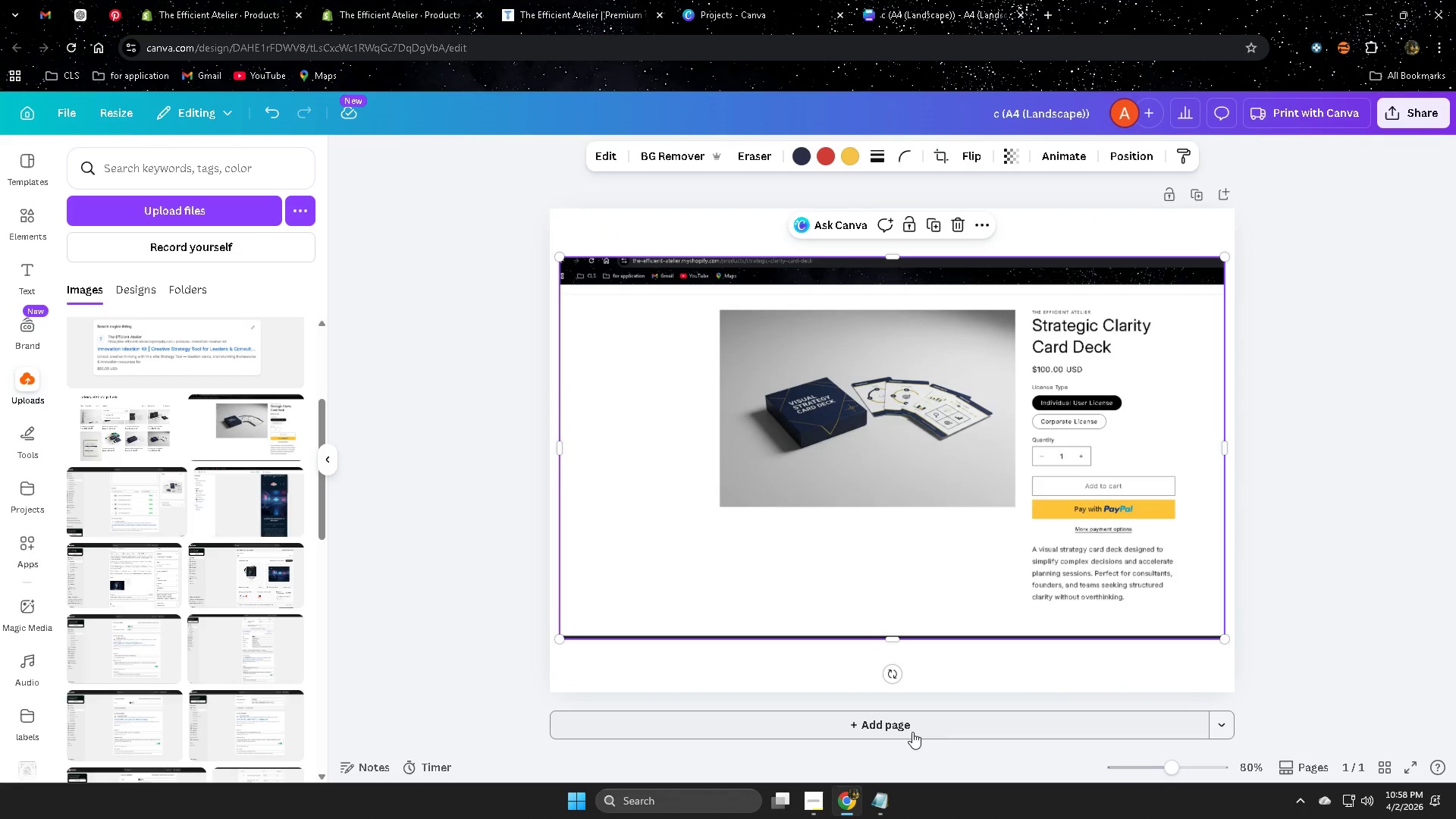 
left_click([916, 731])
 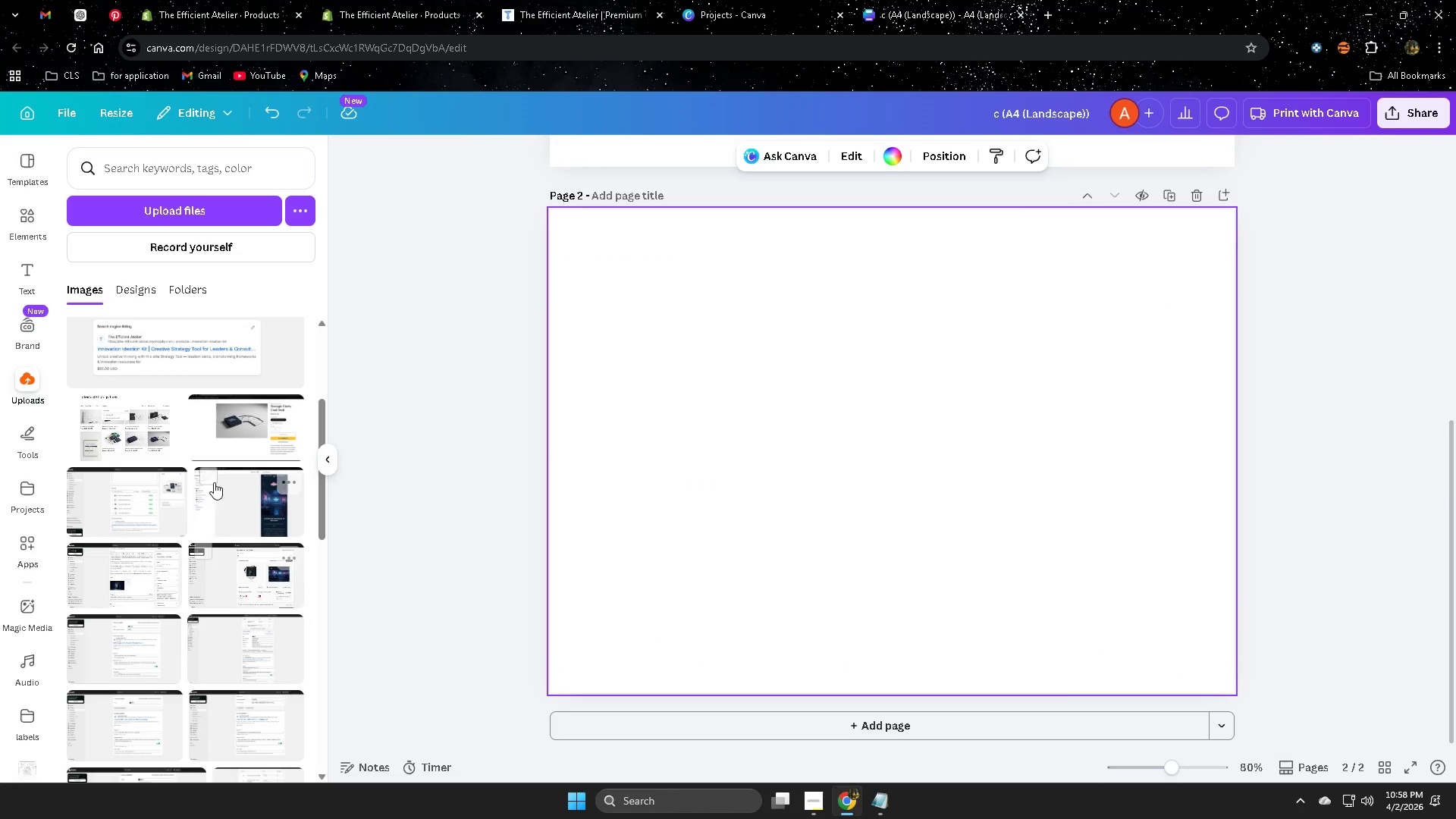 
scroll: coordinate [192, 566], scroll_direction: up, amount: 2.0
 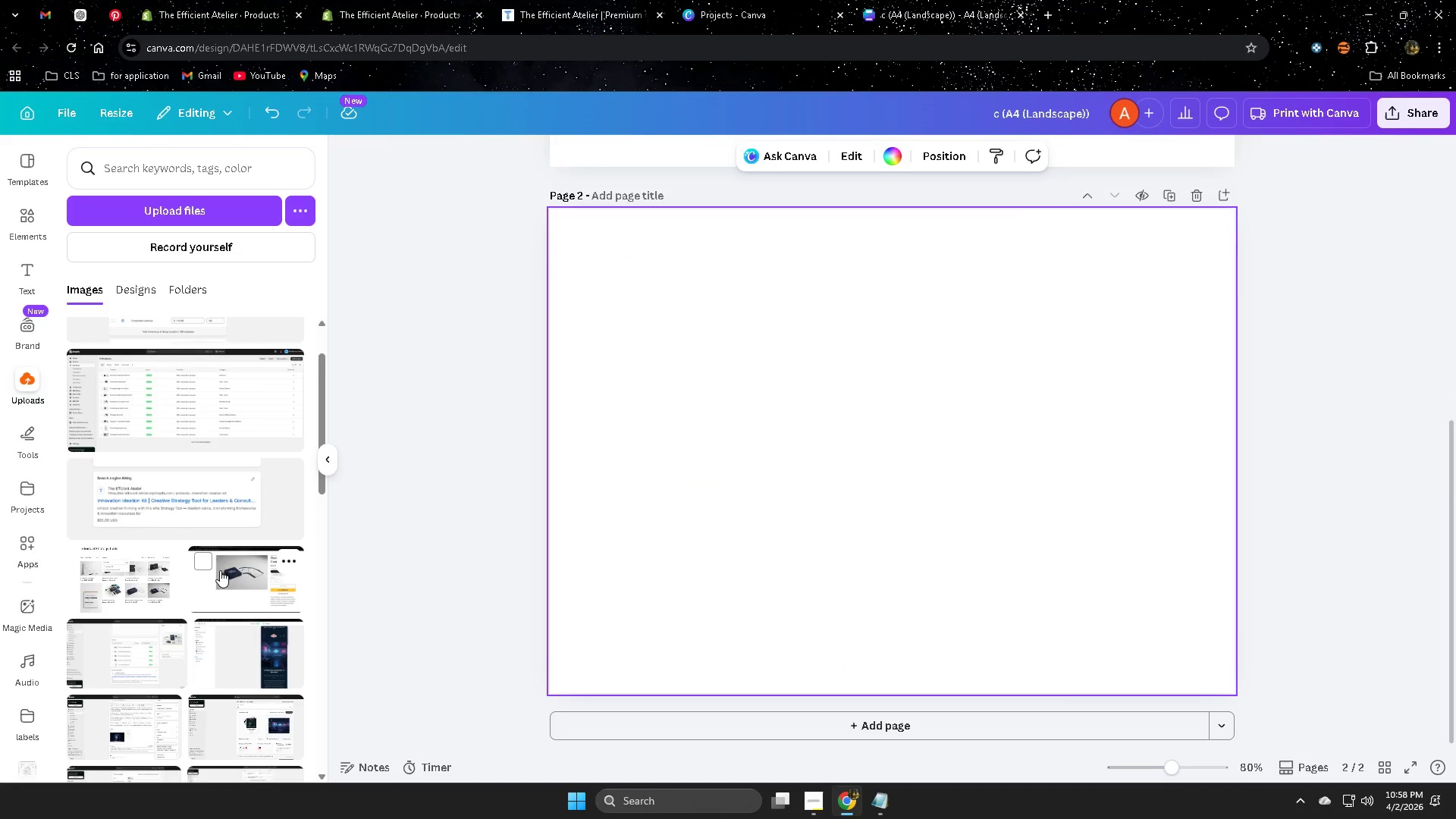 
scroll: coordinate [220, 570], scroll_direction: down, amount: 1.0
 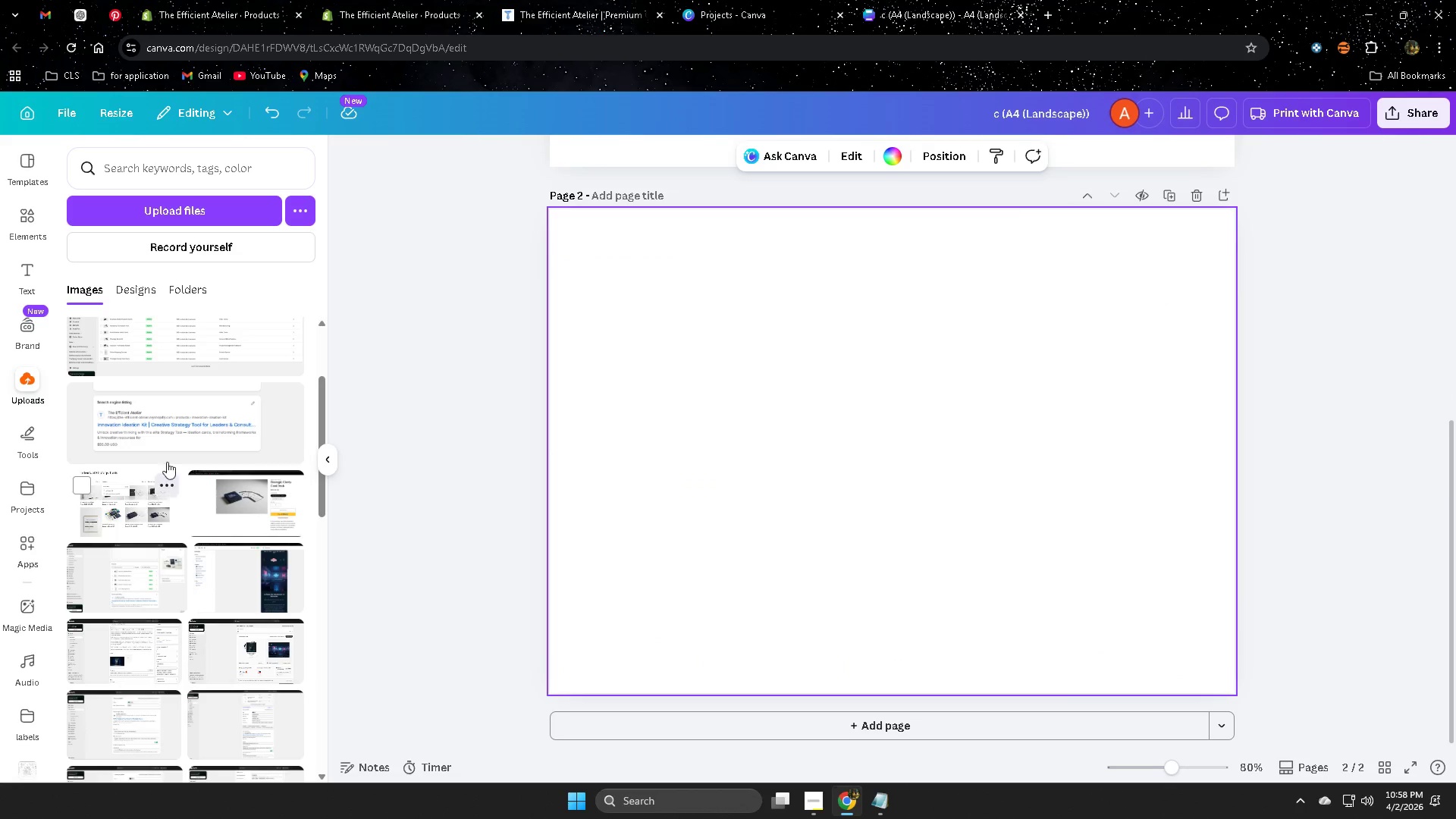 
scroll: coordinate [223, 438], scroll_direction: up, amount: 2.0
 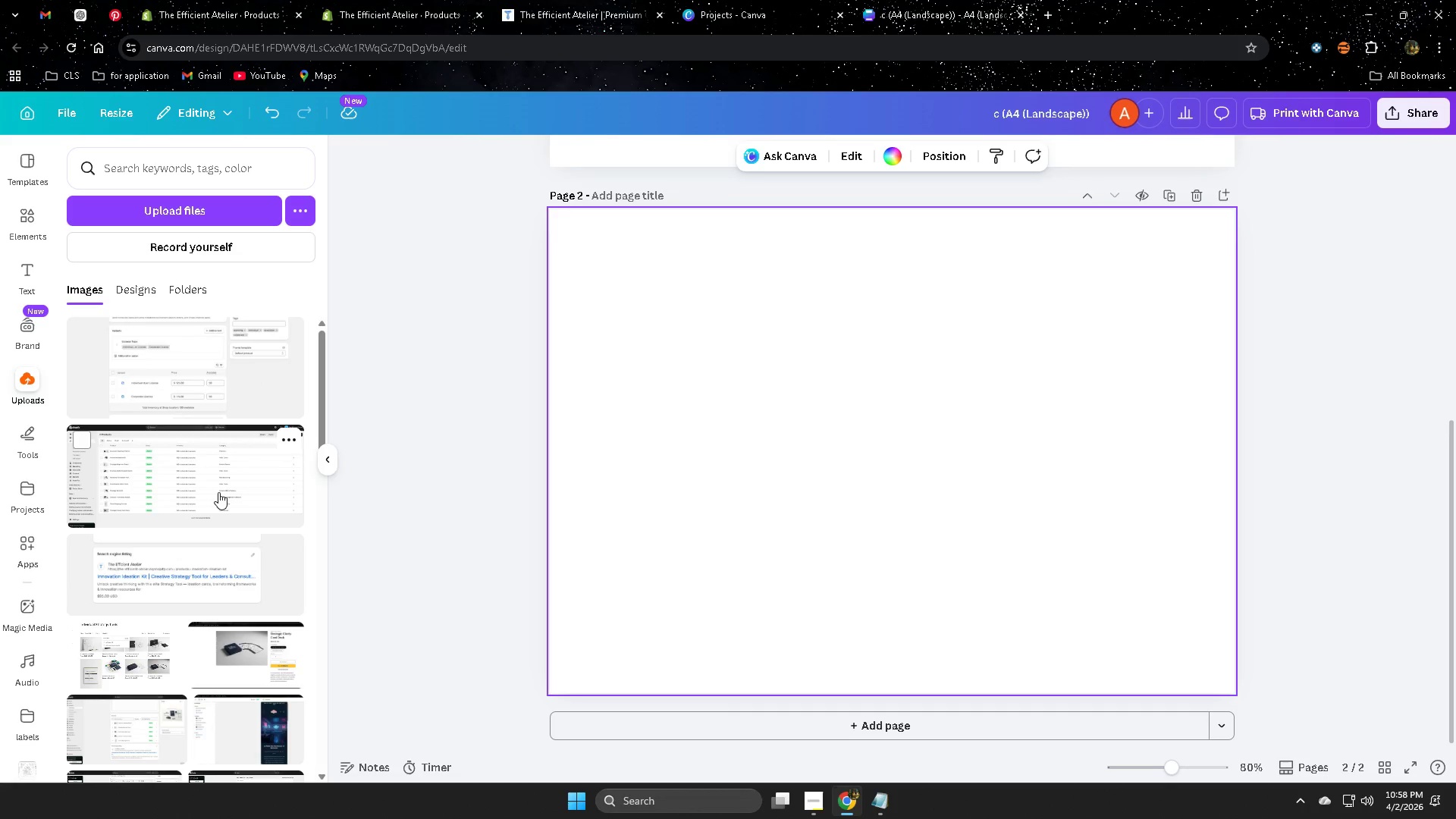 
scroll: coordinate [217, 500], scroll_direction: down, amount: 1.0
 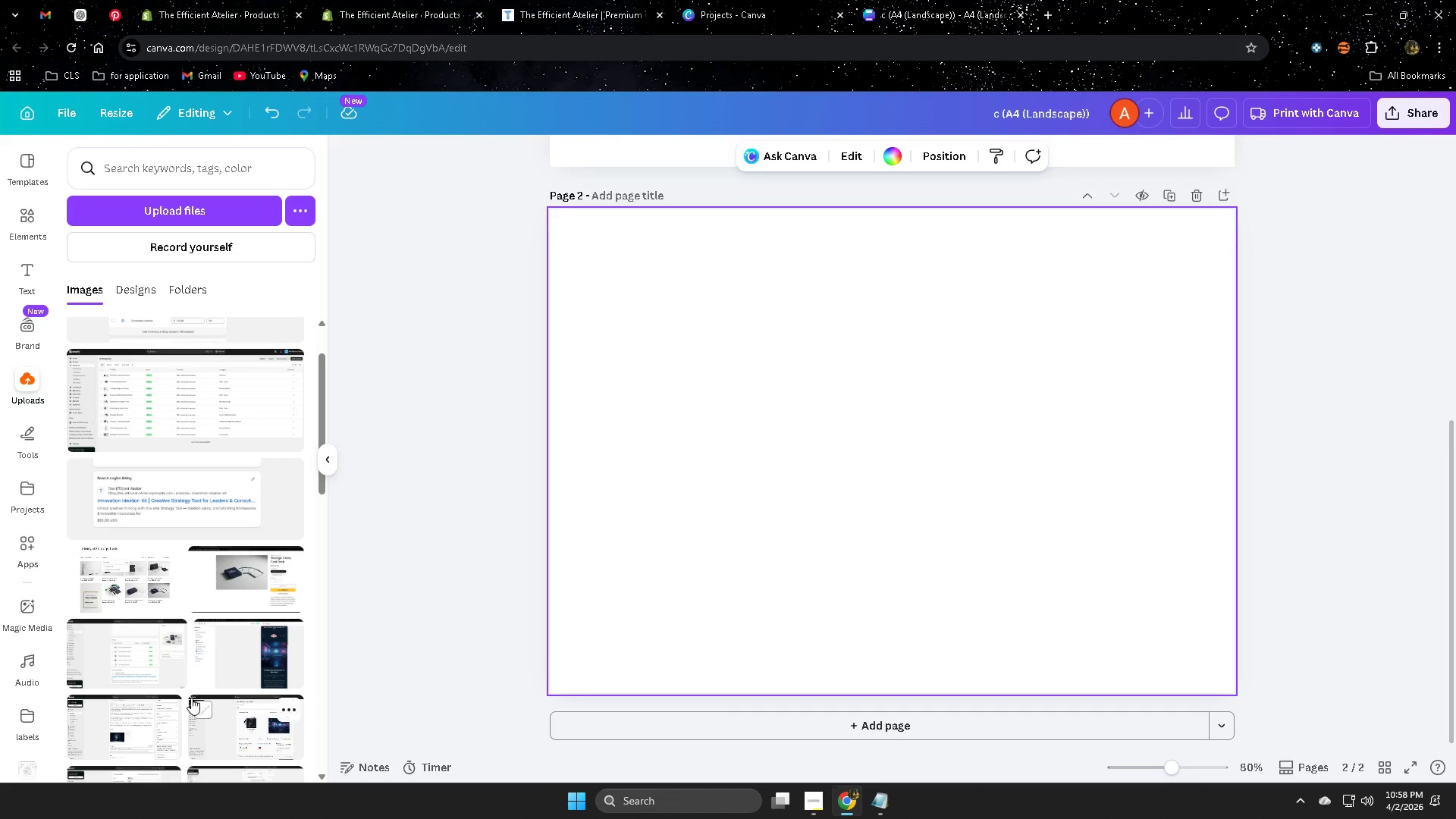 
wait(5.23)
 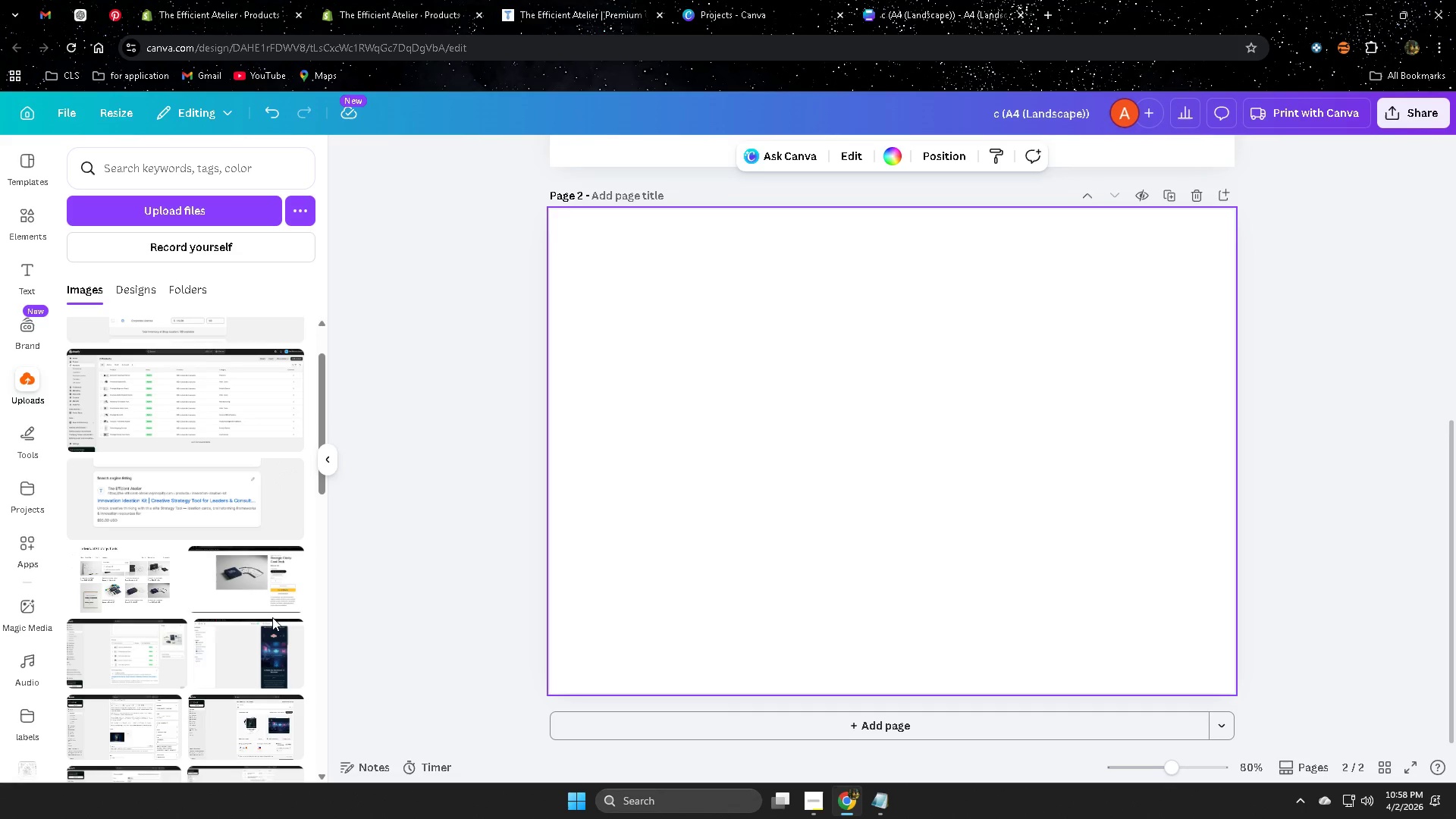 
scroll: coordinate [253, 384], scroll_direction: up, amount: 3.0
 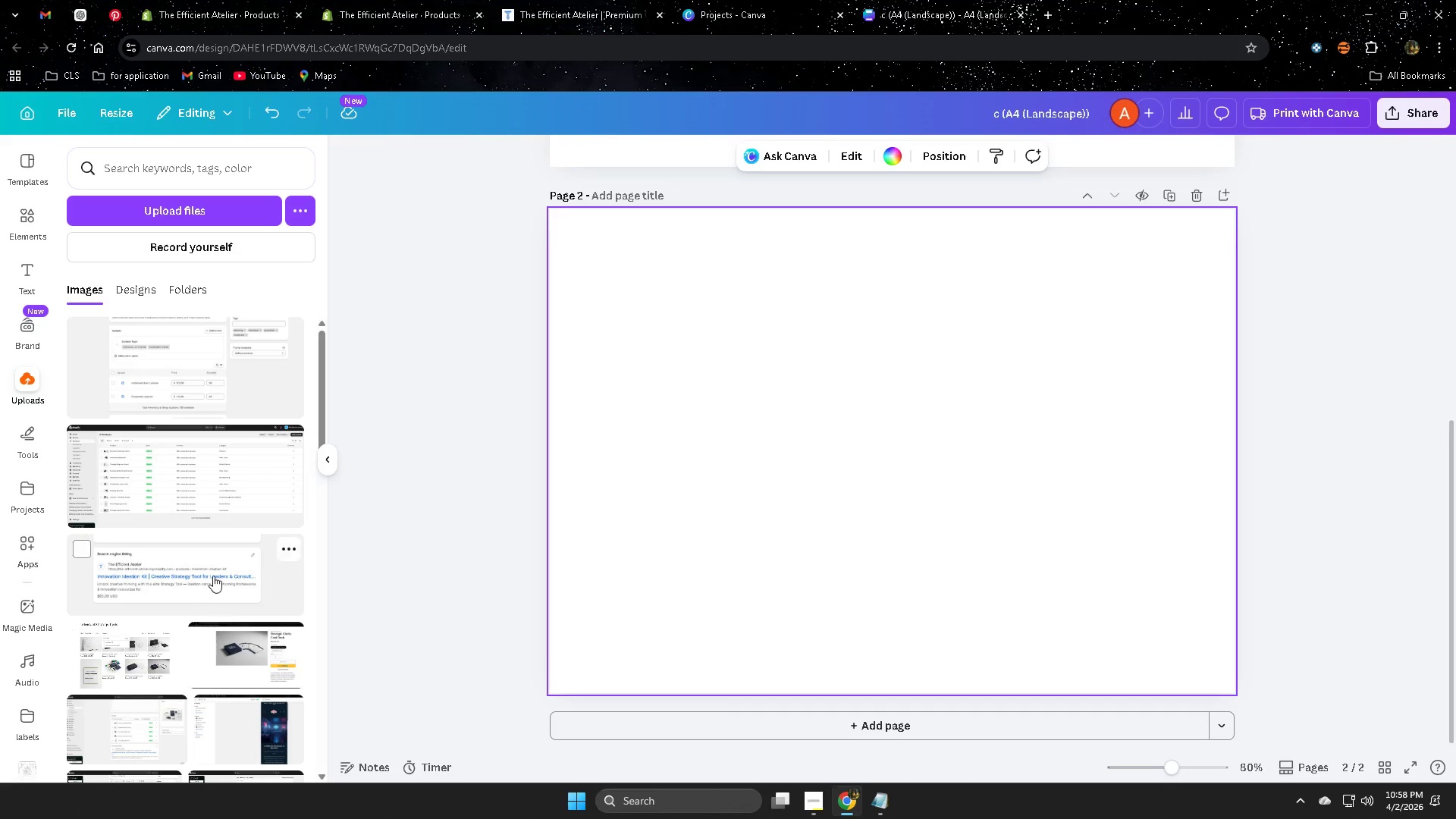 
scroll: coordinate [171, 544], scroll_direction: down, amount: 1.0
 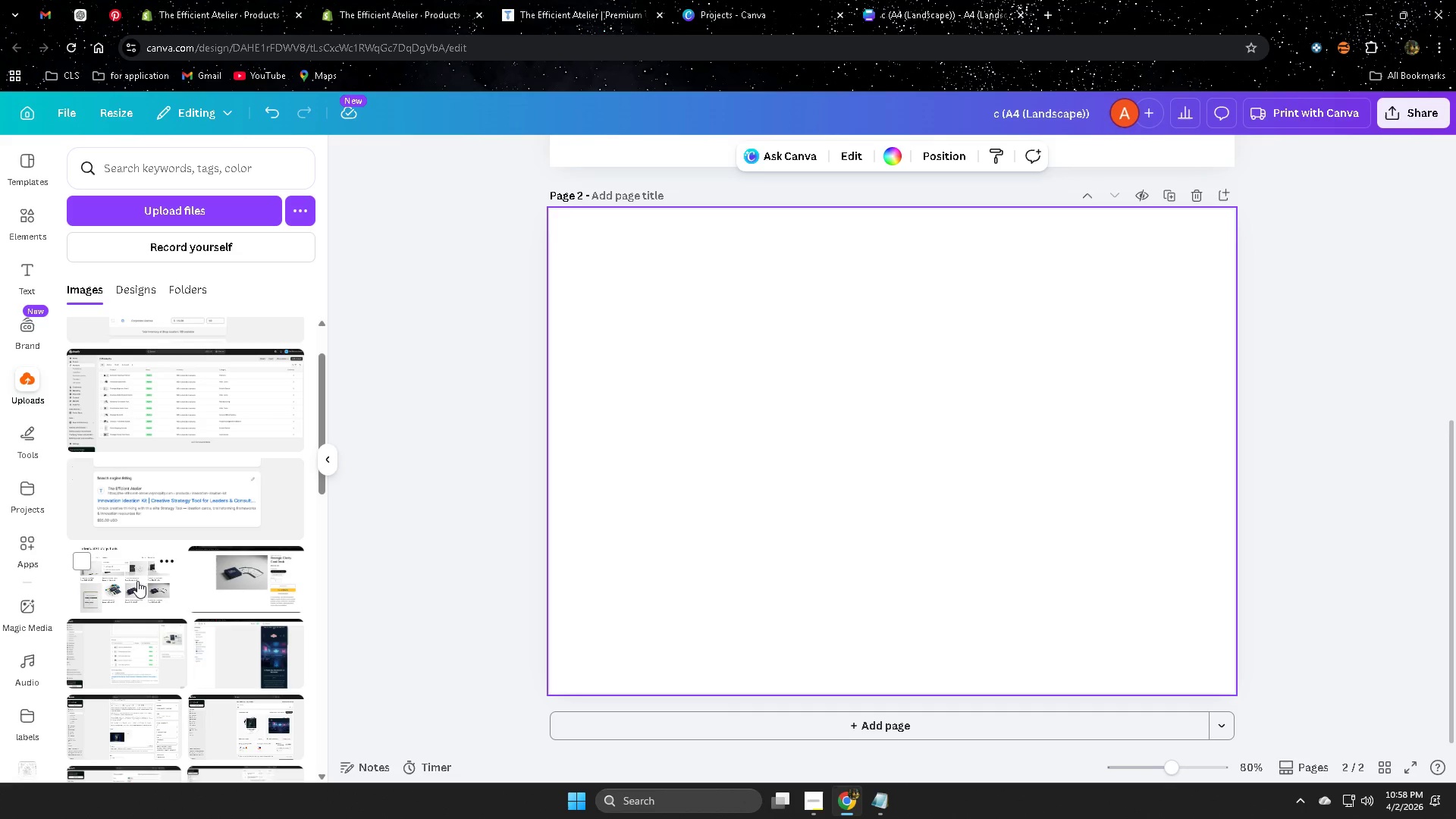 
left_click([136, 581])
 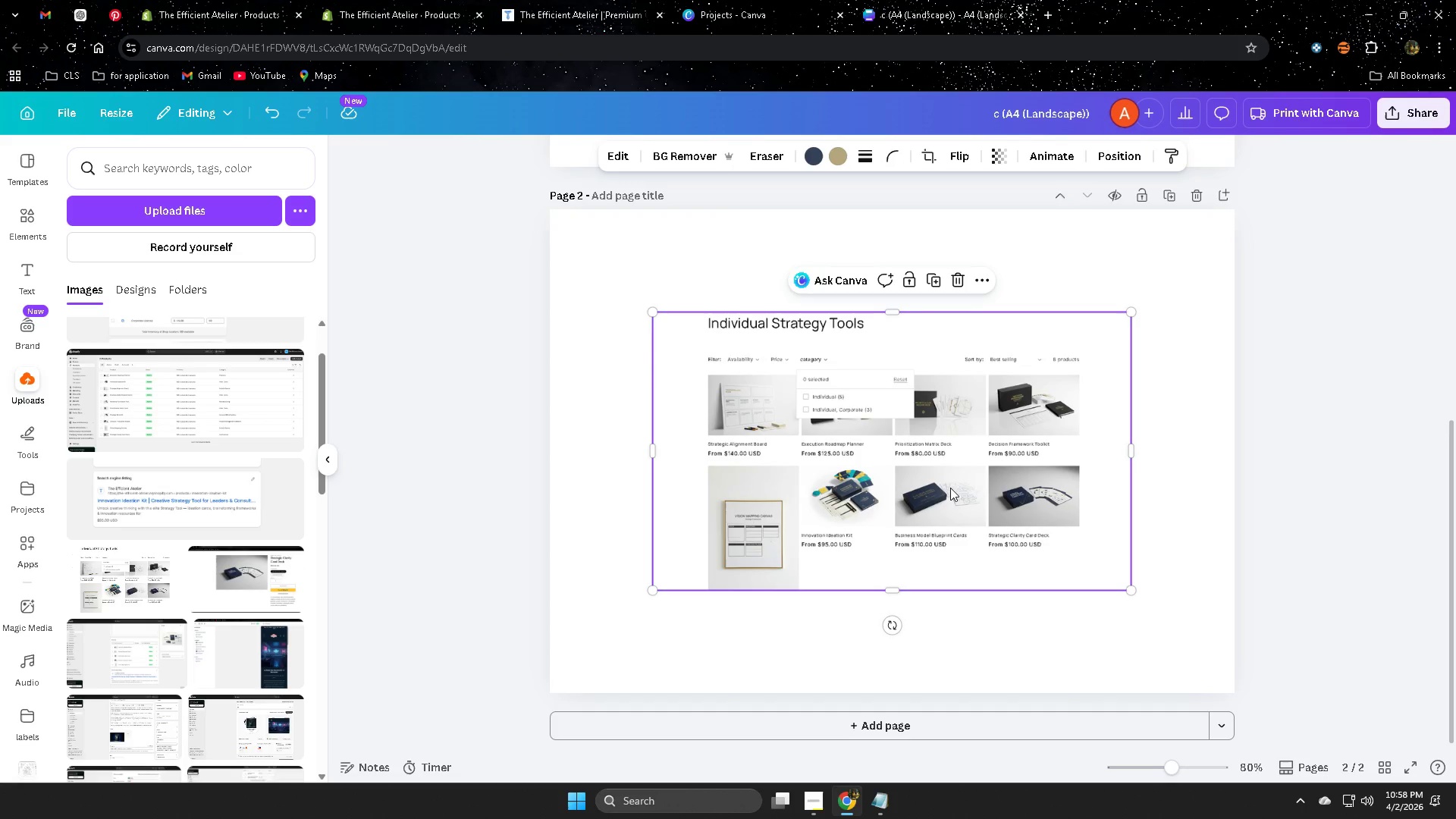 
left_click_drag(start_coordinate=[950, 488], to_coordinate=[897, 434])
 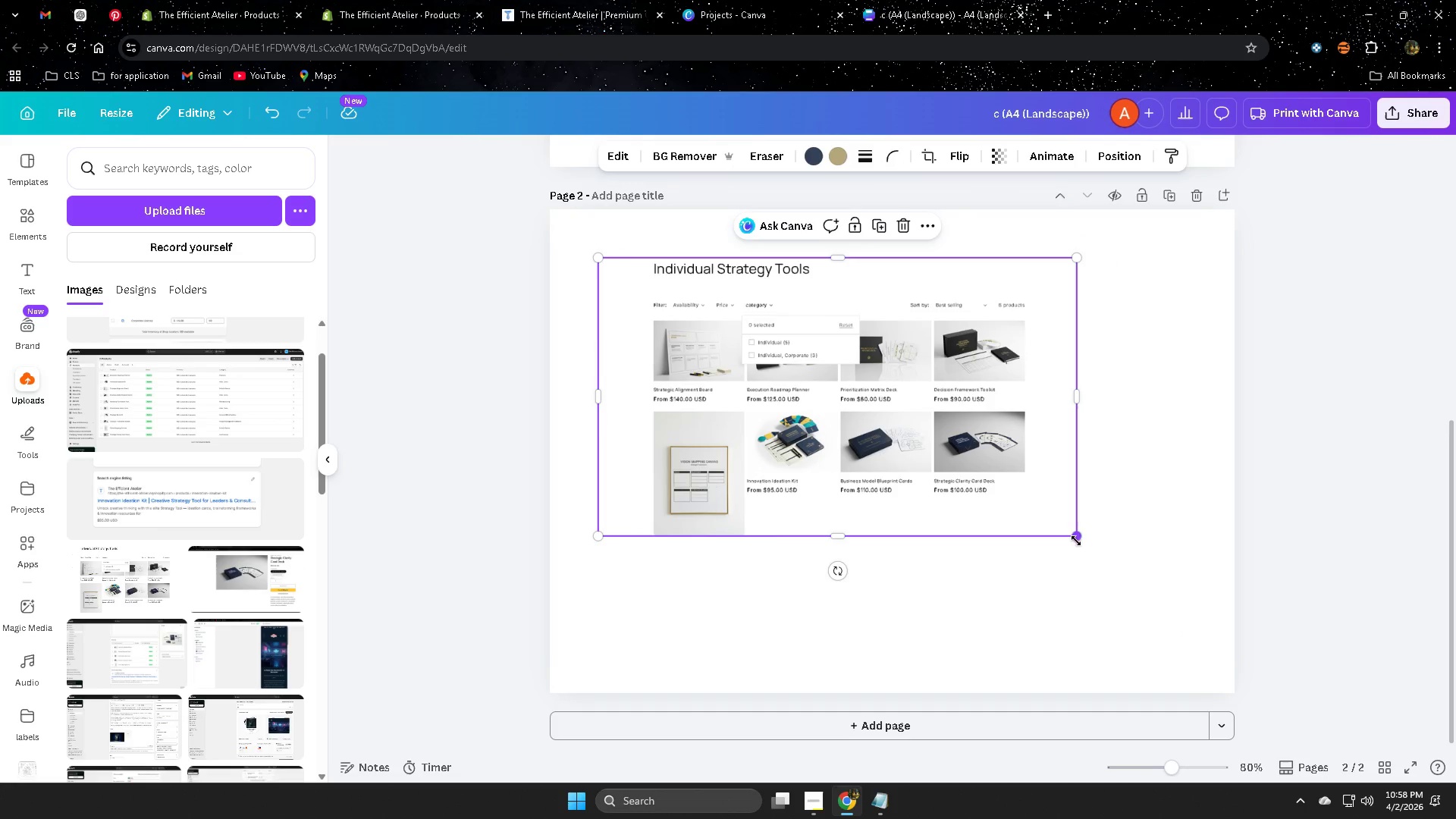 
left_click_drag(start_coordinate=[1078, 535], to_coordinate=[1137, 699])
 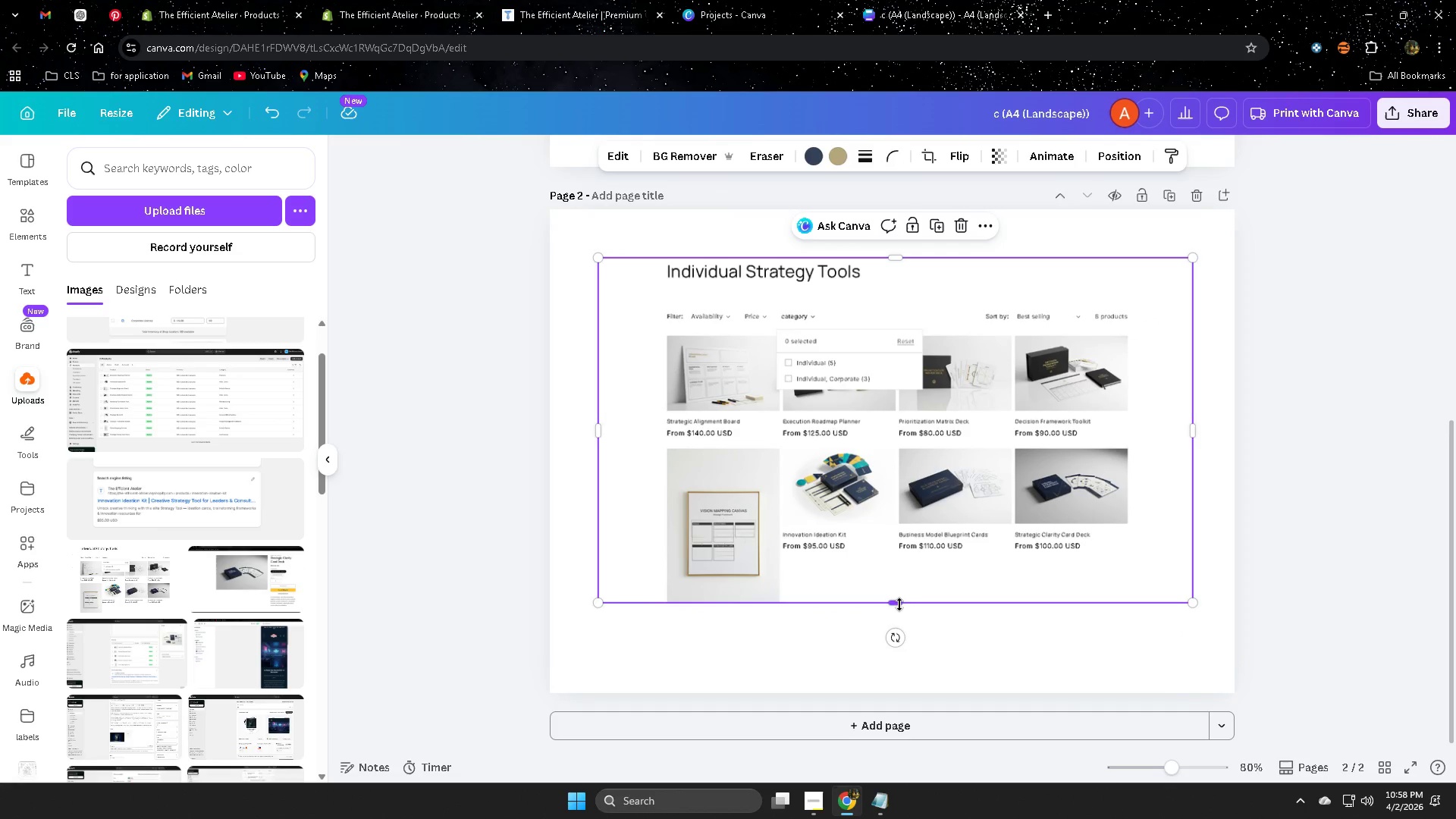 
left_click_drag(start_coordinate=[899, 604], to_coordinate=[928, 661])
 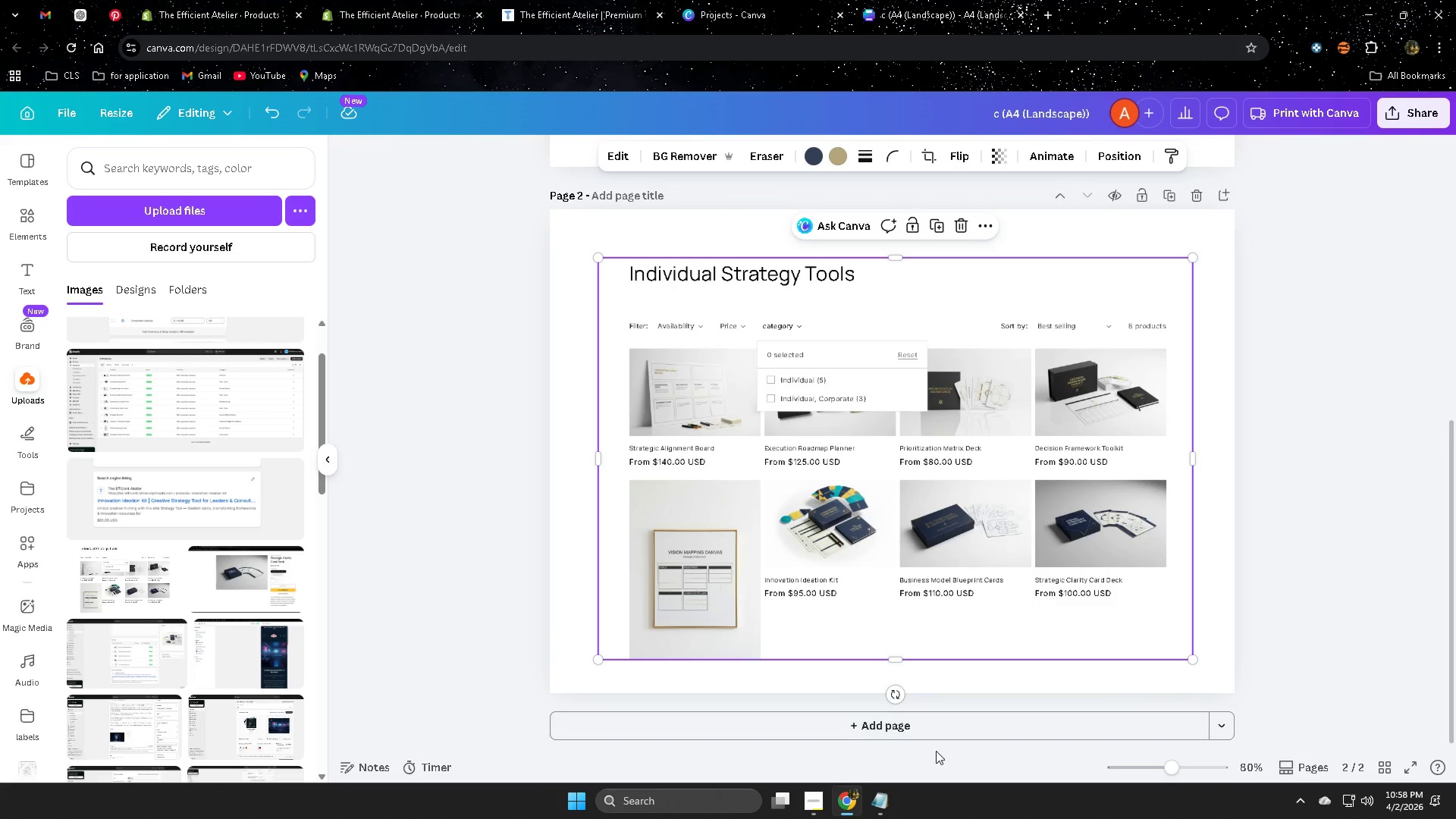 
left_click([940, 726])
 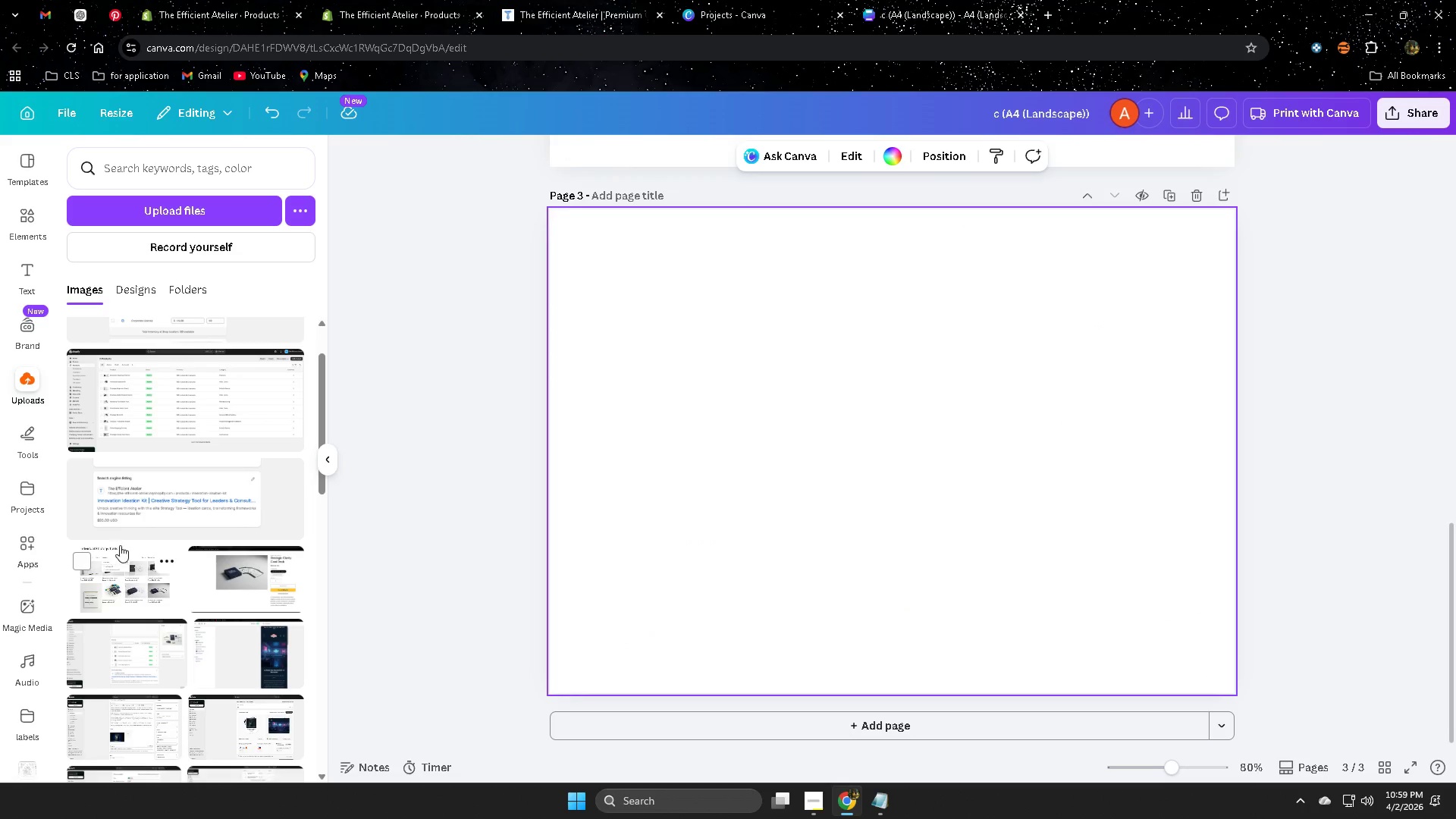 
left_click([144, 513])
 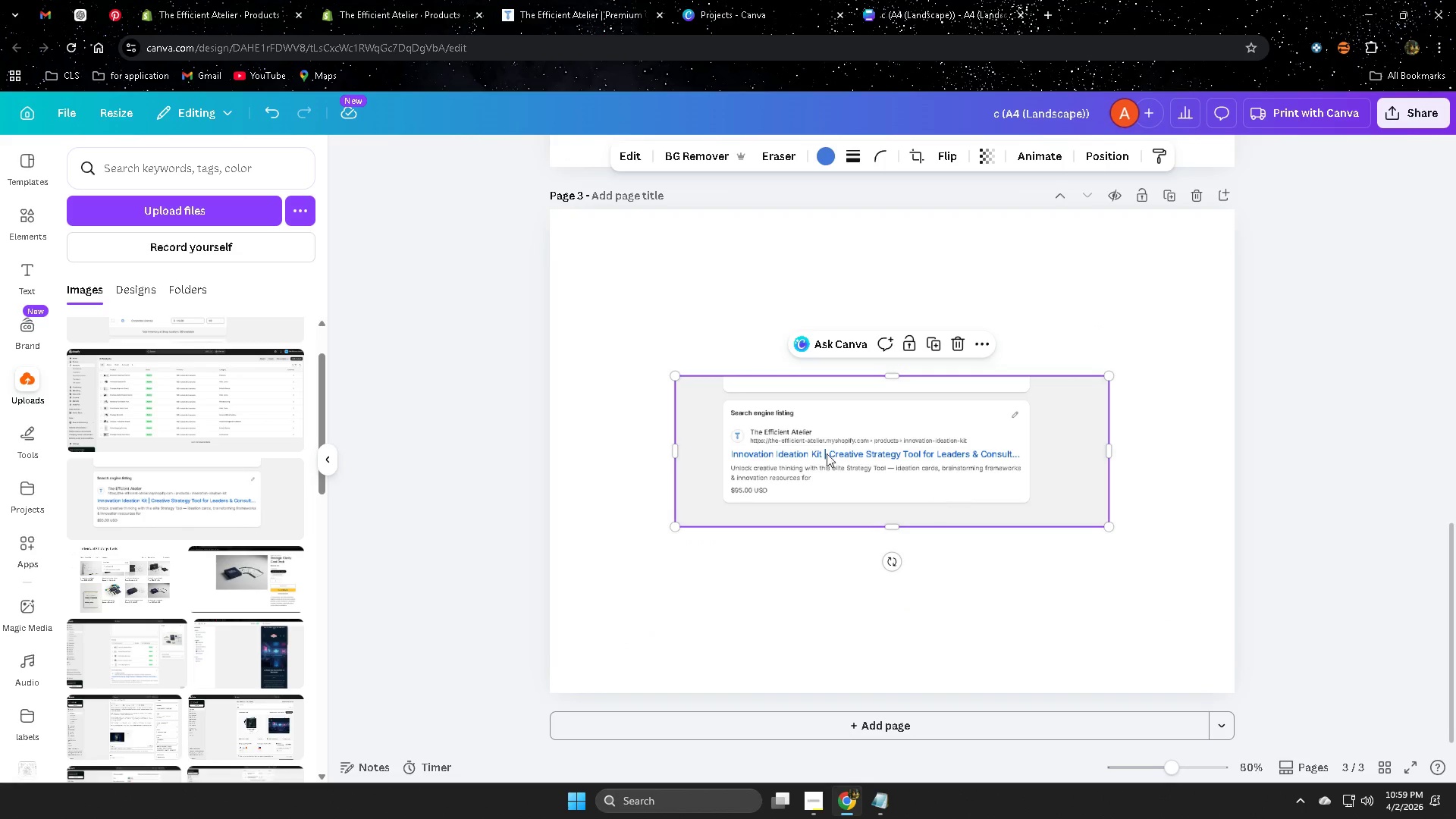 
left_click_drag(start_coordinate=[818, 444], to_coordinate=[770, 343])
 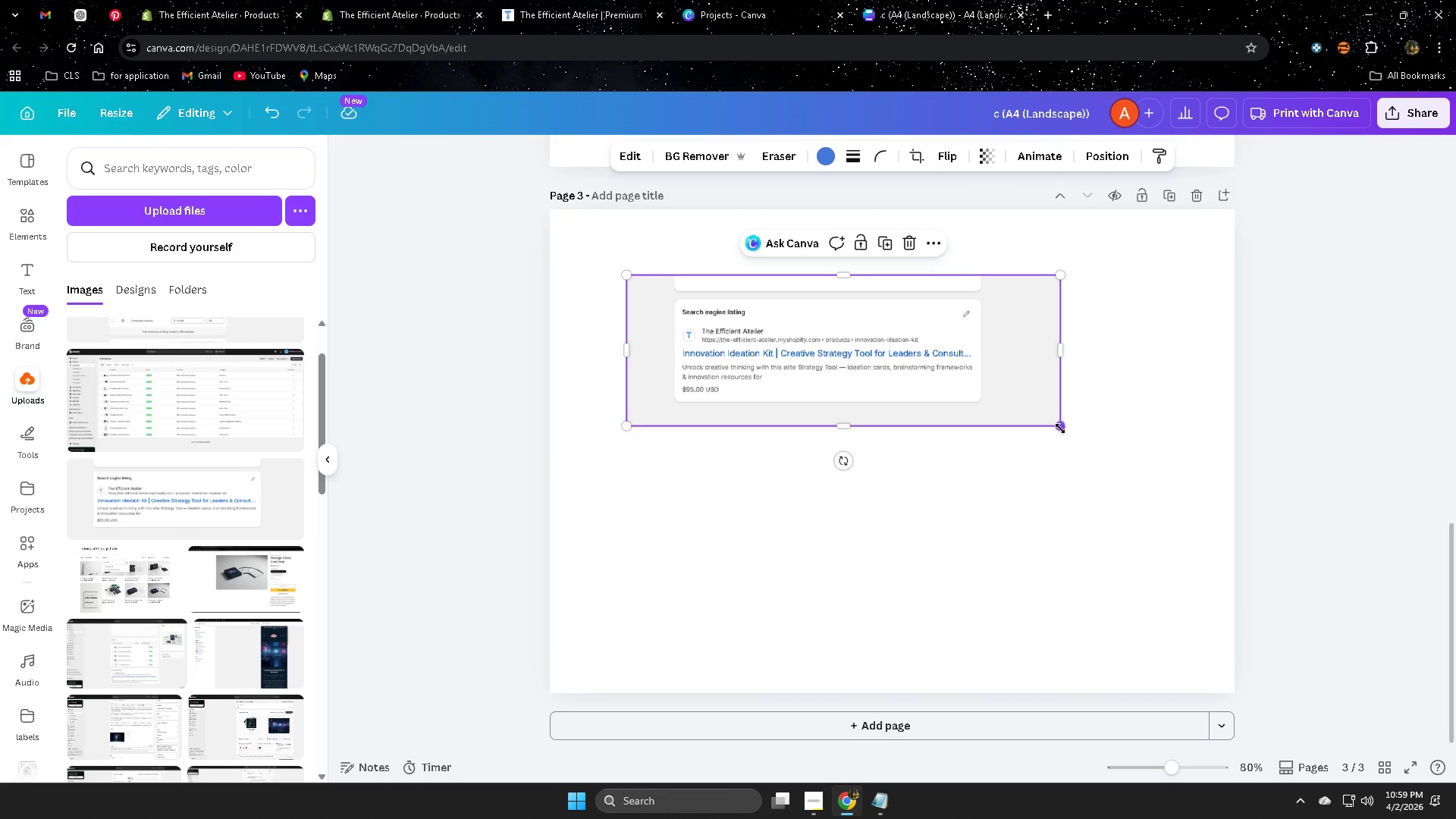 
left_click_drag(start_coordinate=[1060, 428], to_coordinate=[1104, 602])
 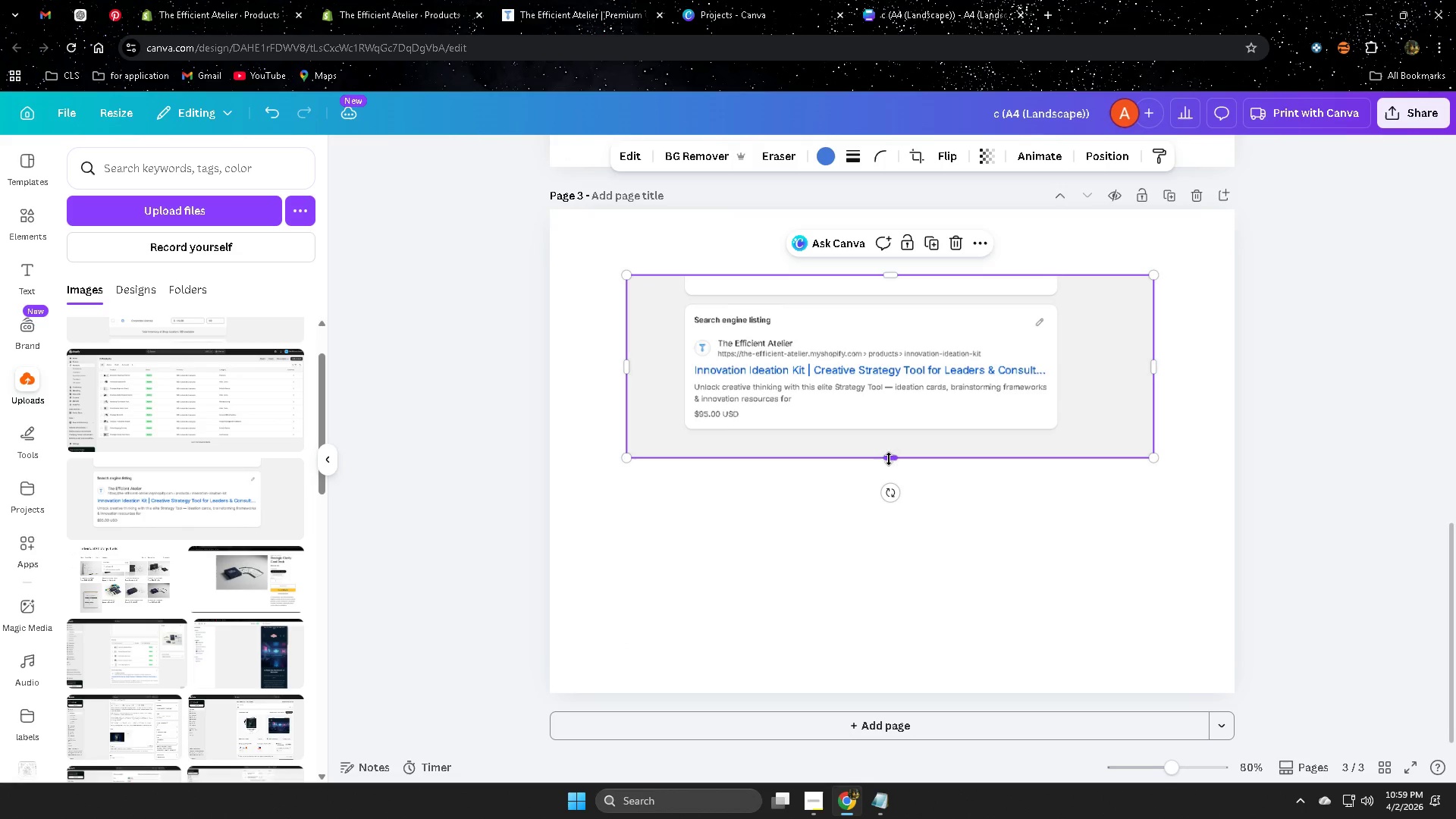 
left_click_drag(start_coordinate=[889, 459], to_coordinate=[865, 482])
 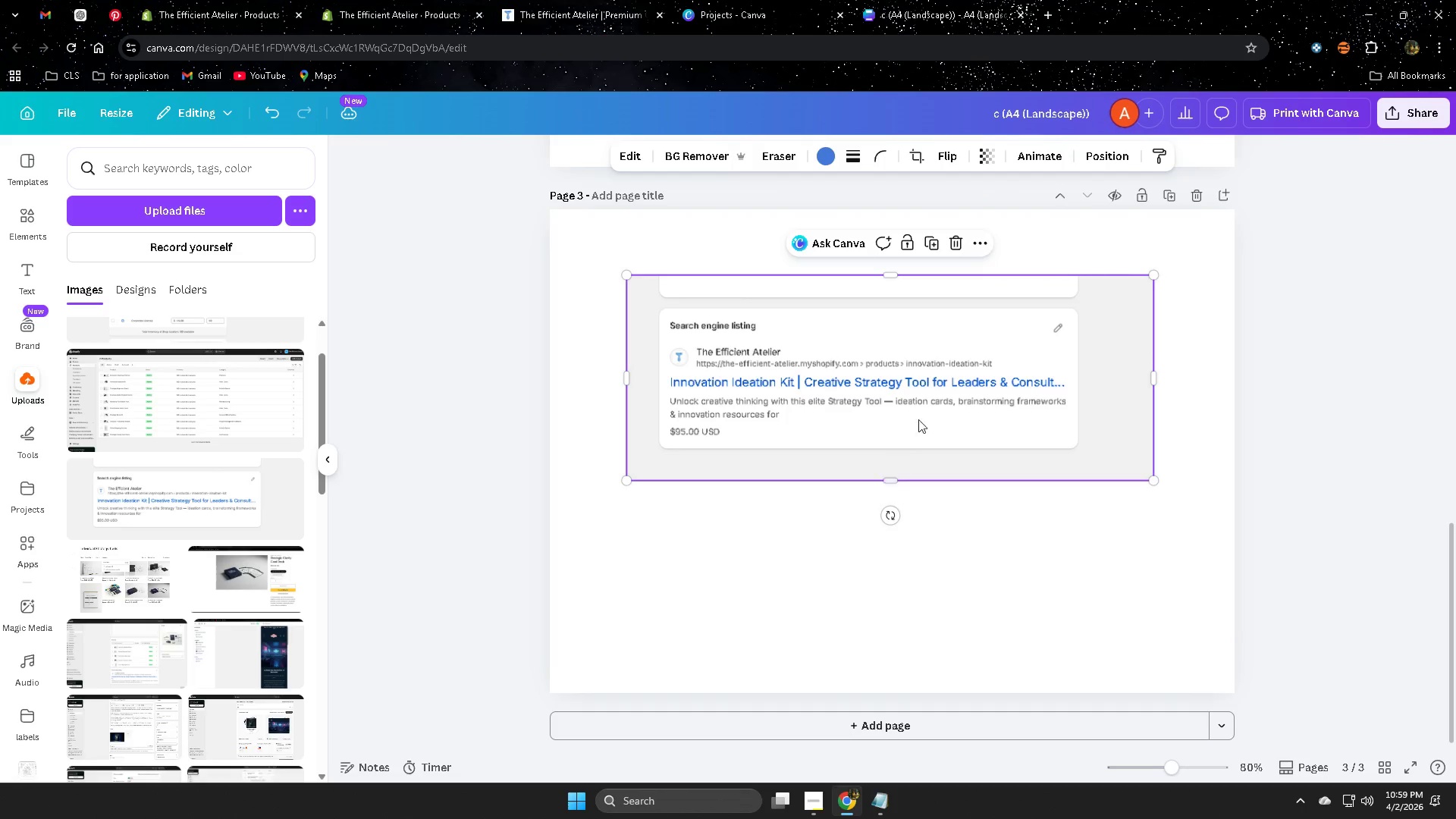 
left_click_drag(start_coordinate=[930, 416], to_coordinate=[942, 477])
 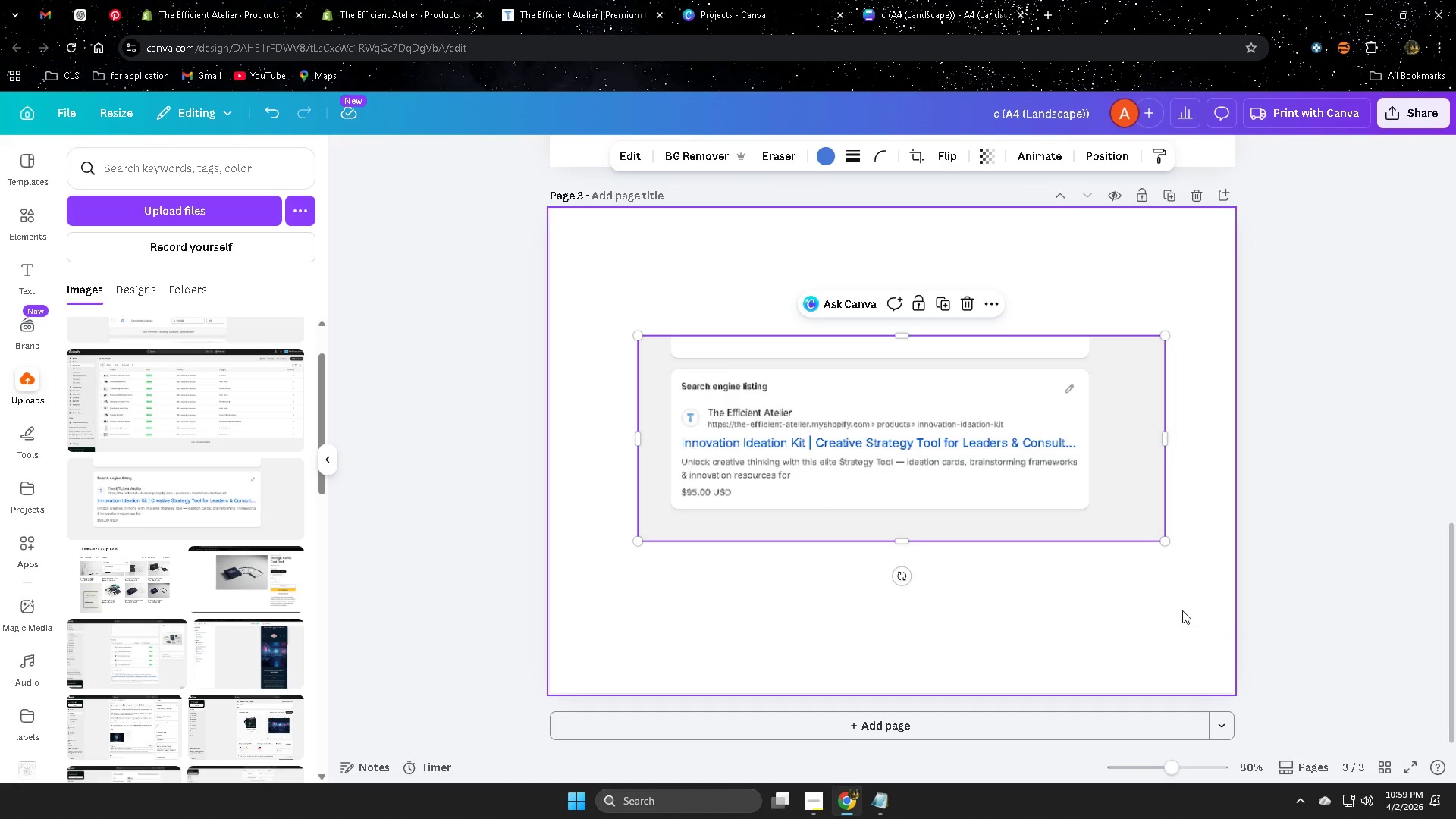 
wait(8.34)
 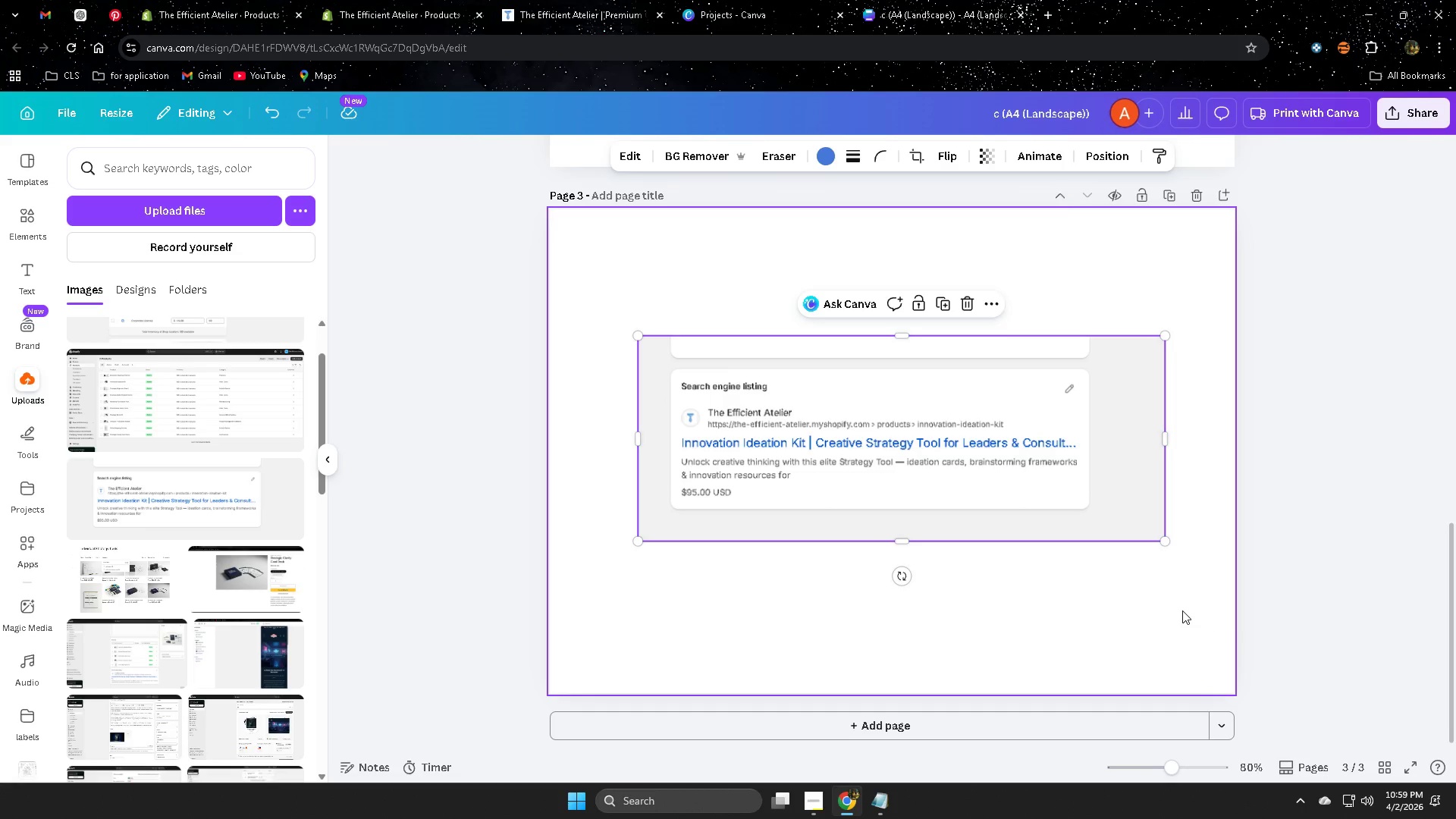 
left_click([937, 731])
 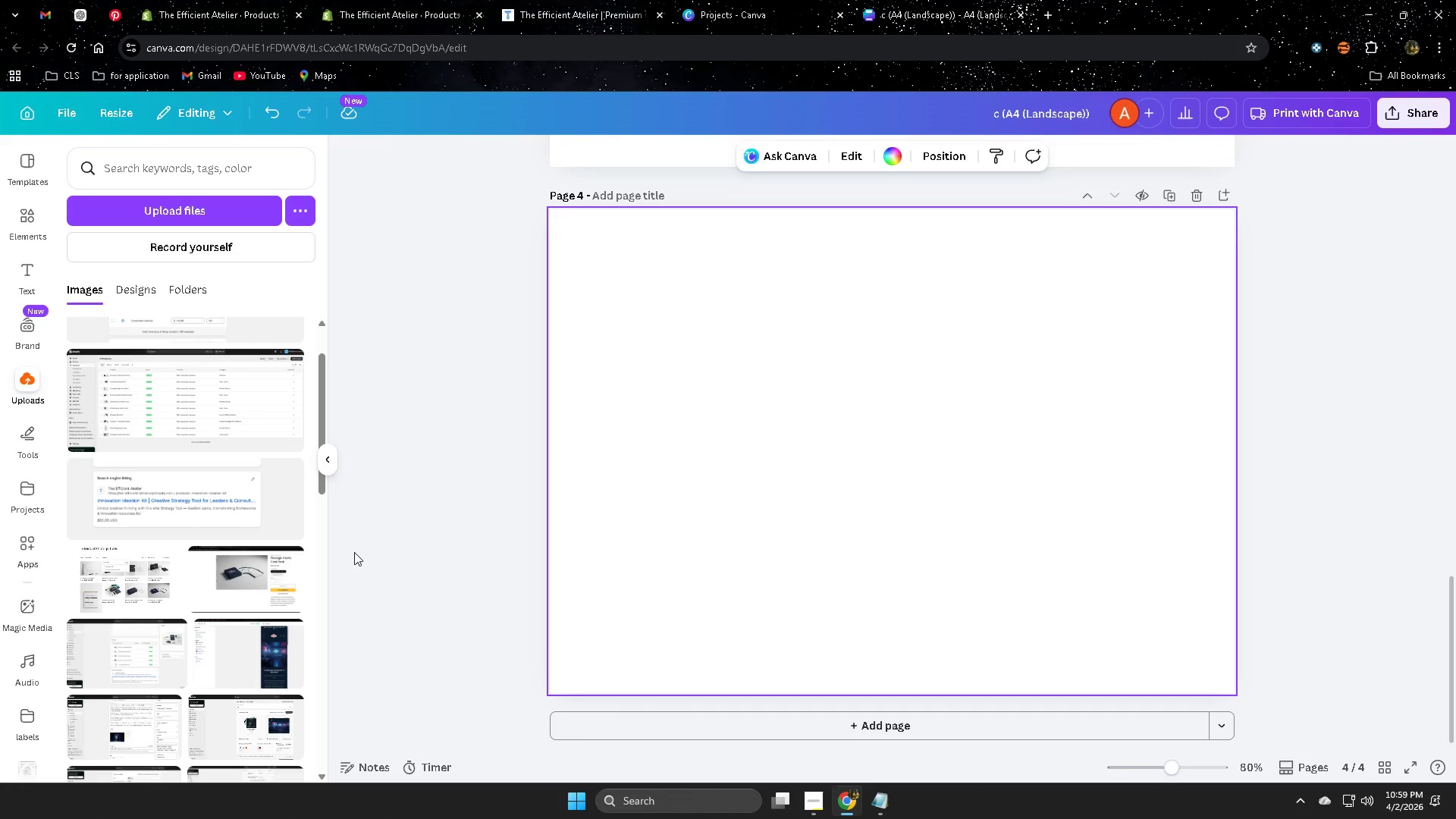 
left_click([163, 401])